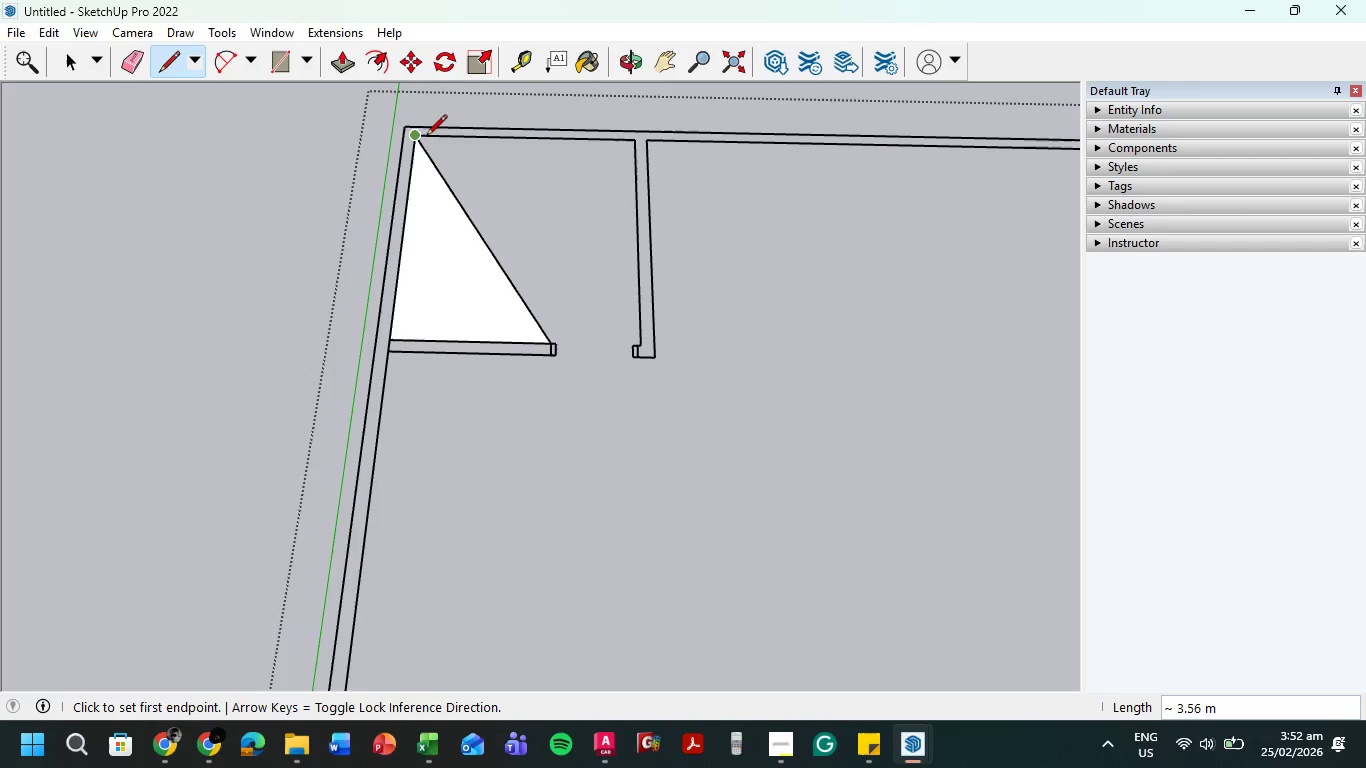 
key(Escape)
 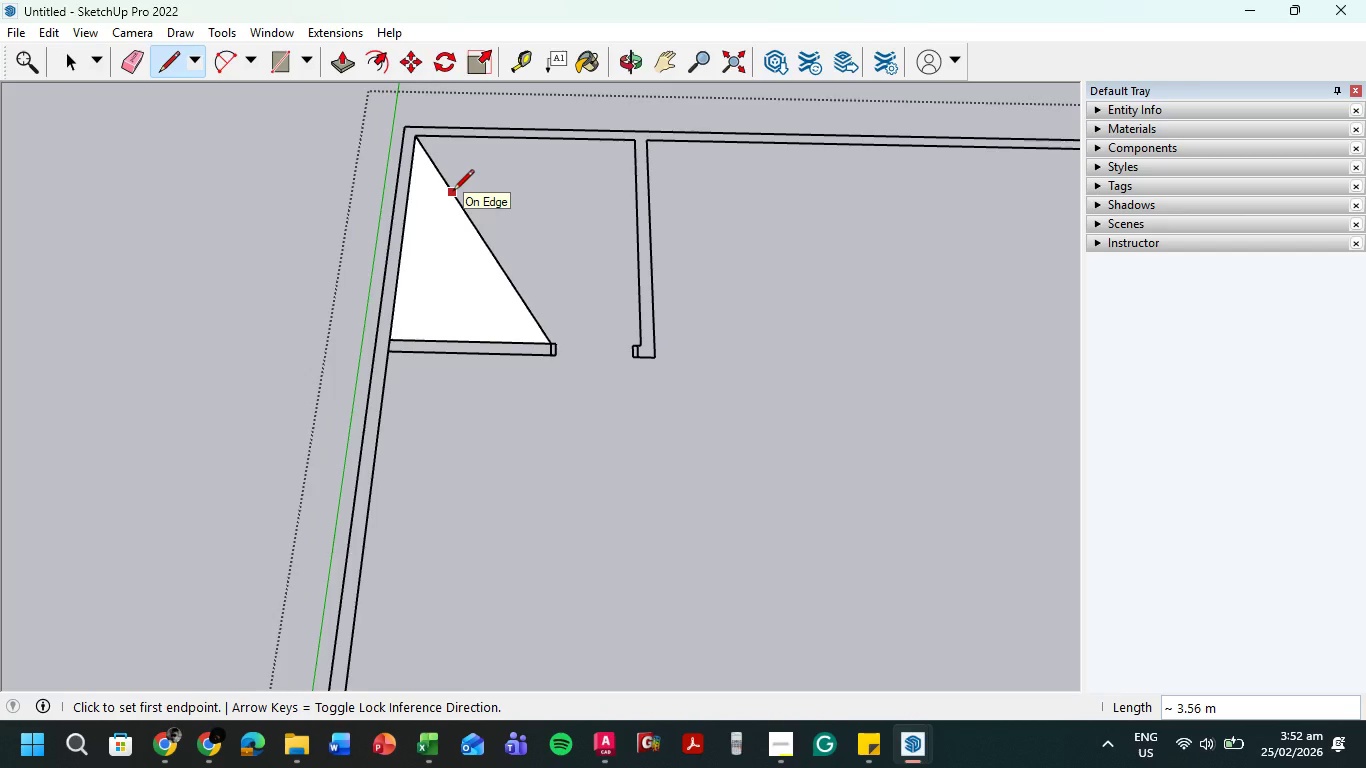 
key(E)
 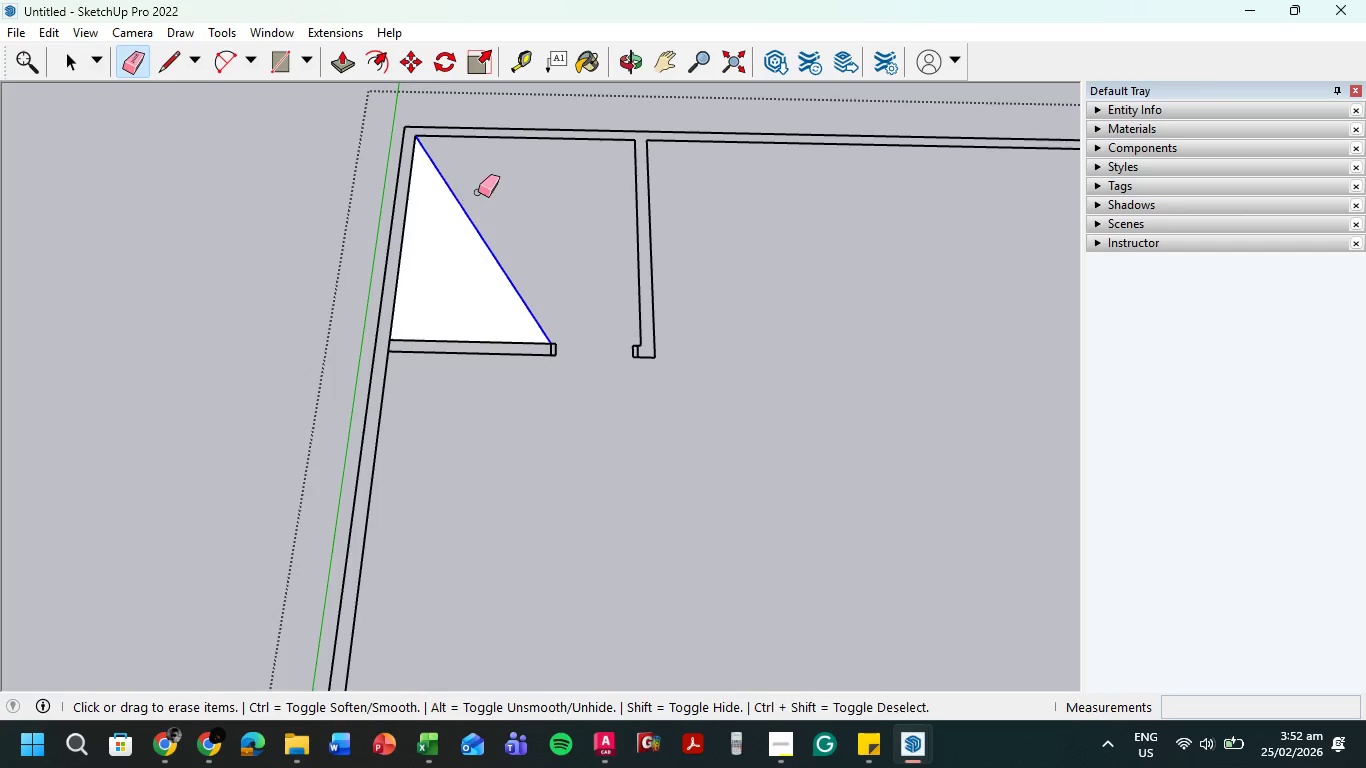 
left_click_drag(start_coordinate=[451, 195], to_coordinate=[479, 192])
 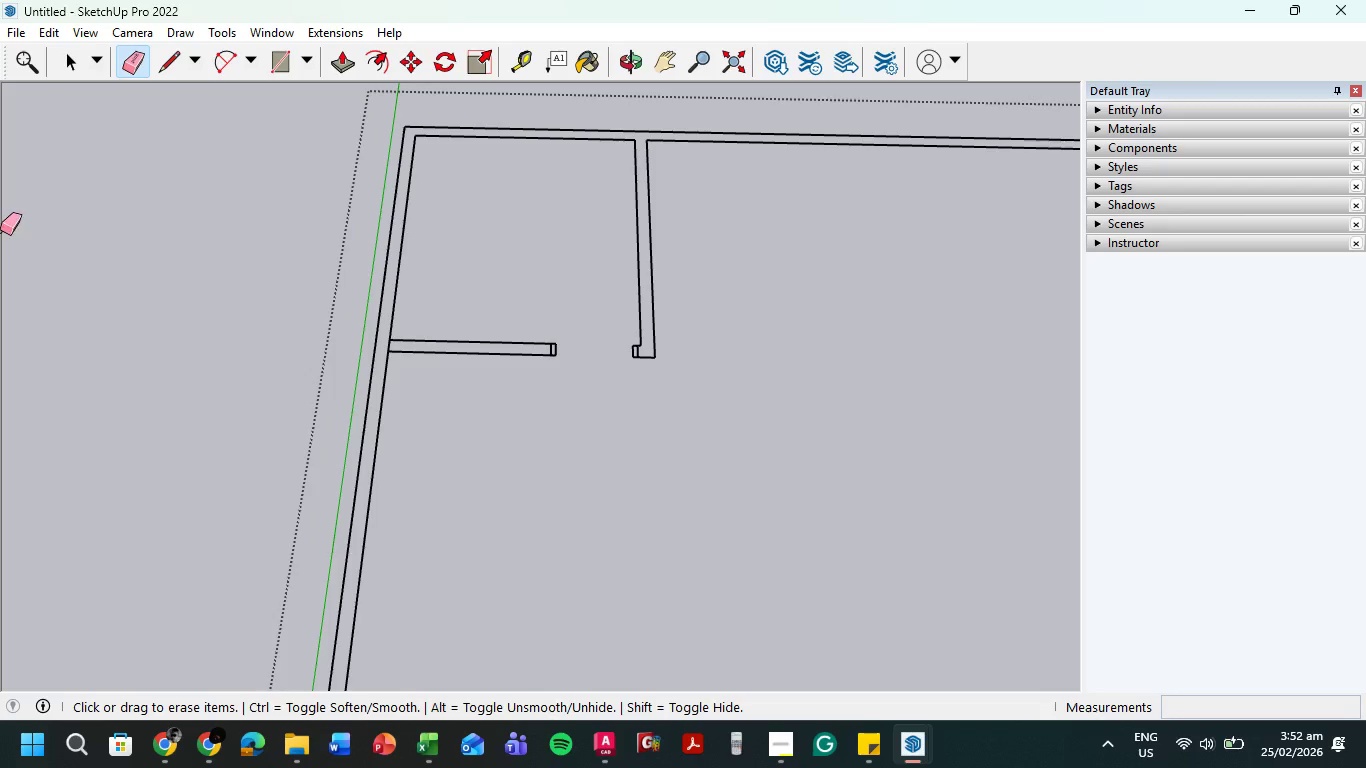 
key(Escape)
 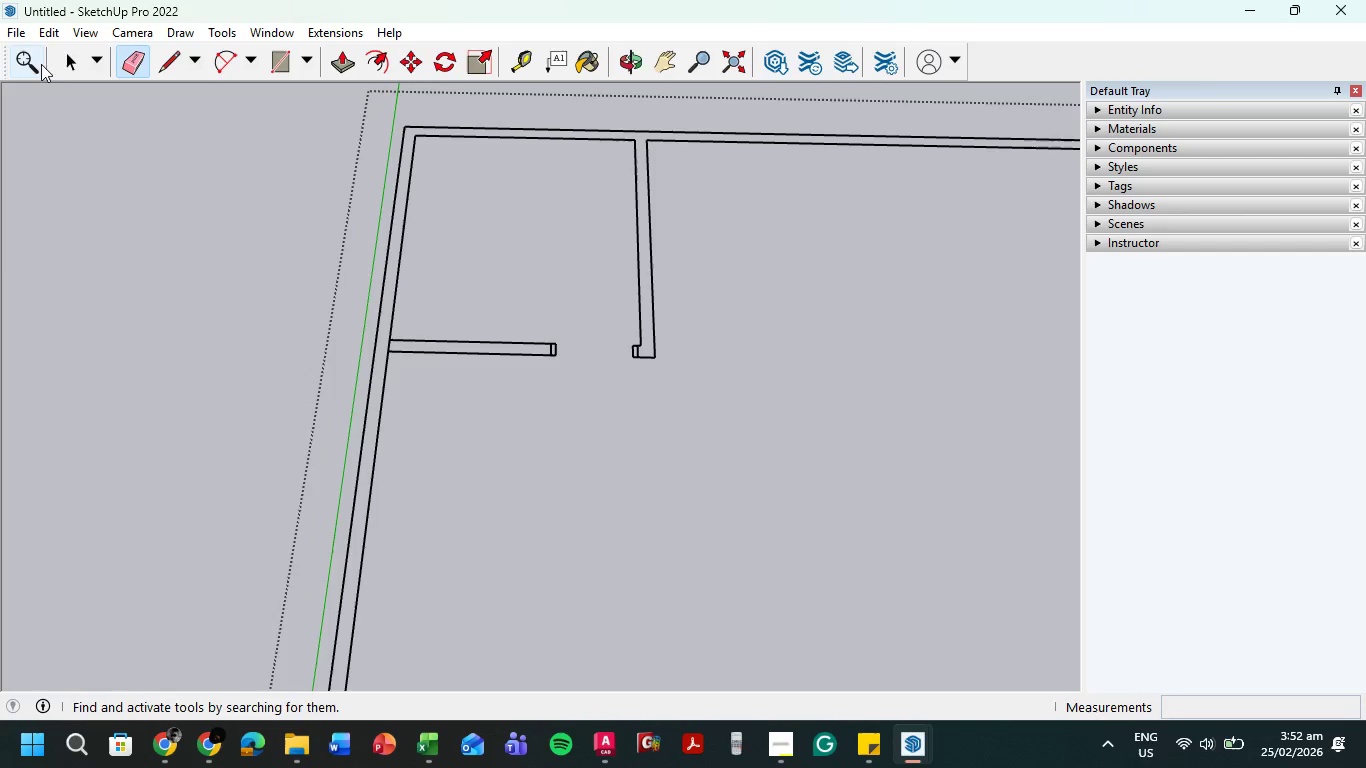 
left_click([74, 57])
 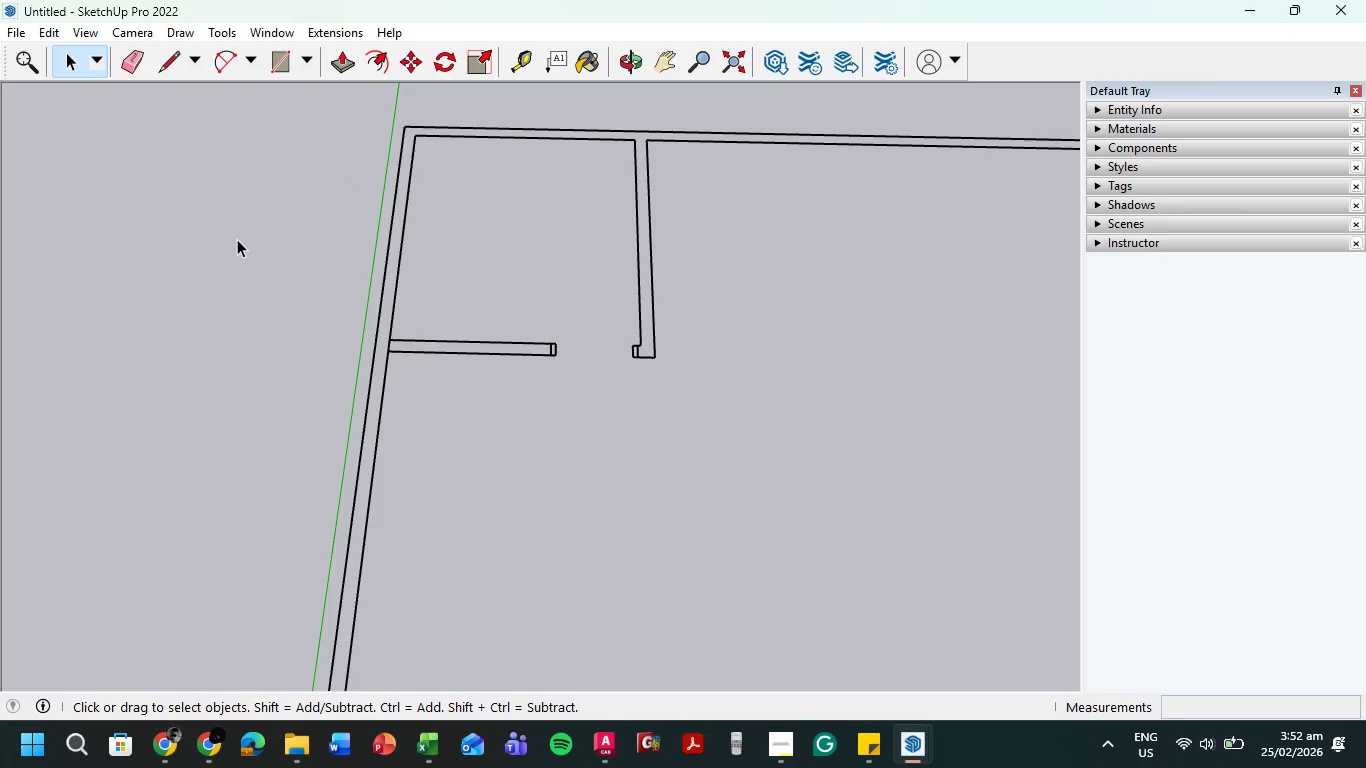 
triple_click([237, 239])
 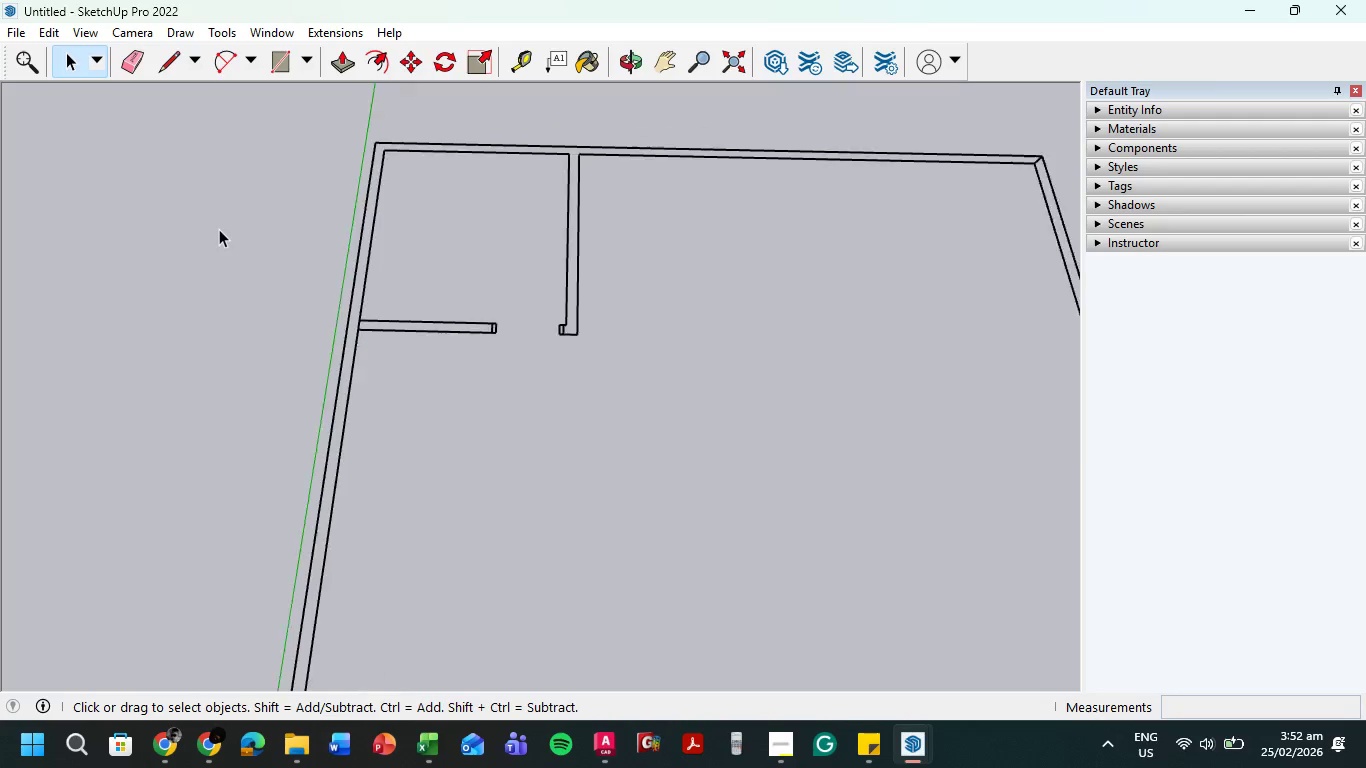 
scroll: coordinate [219, 229], scroll_direction: down, amount: 4.0
 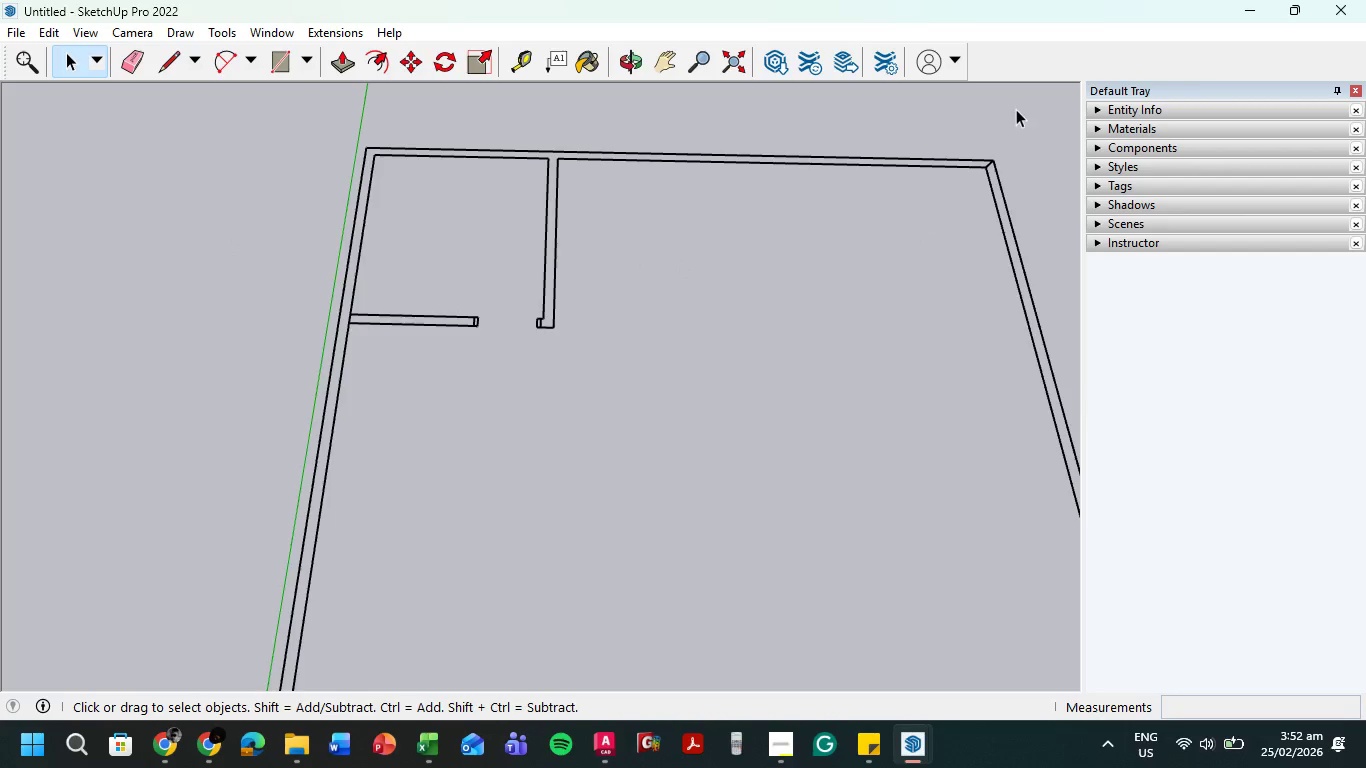 
scroll: coordinate [928, 119], scroll_direction: up, amount: 4.0
 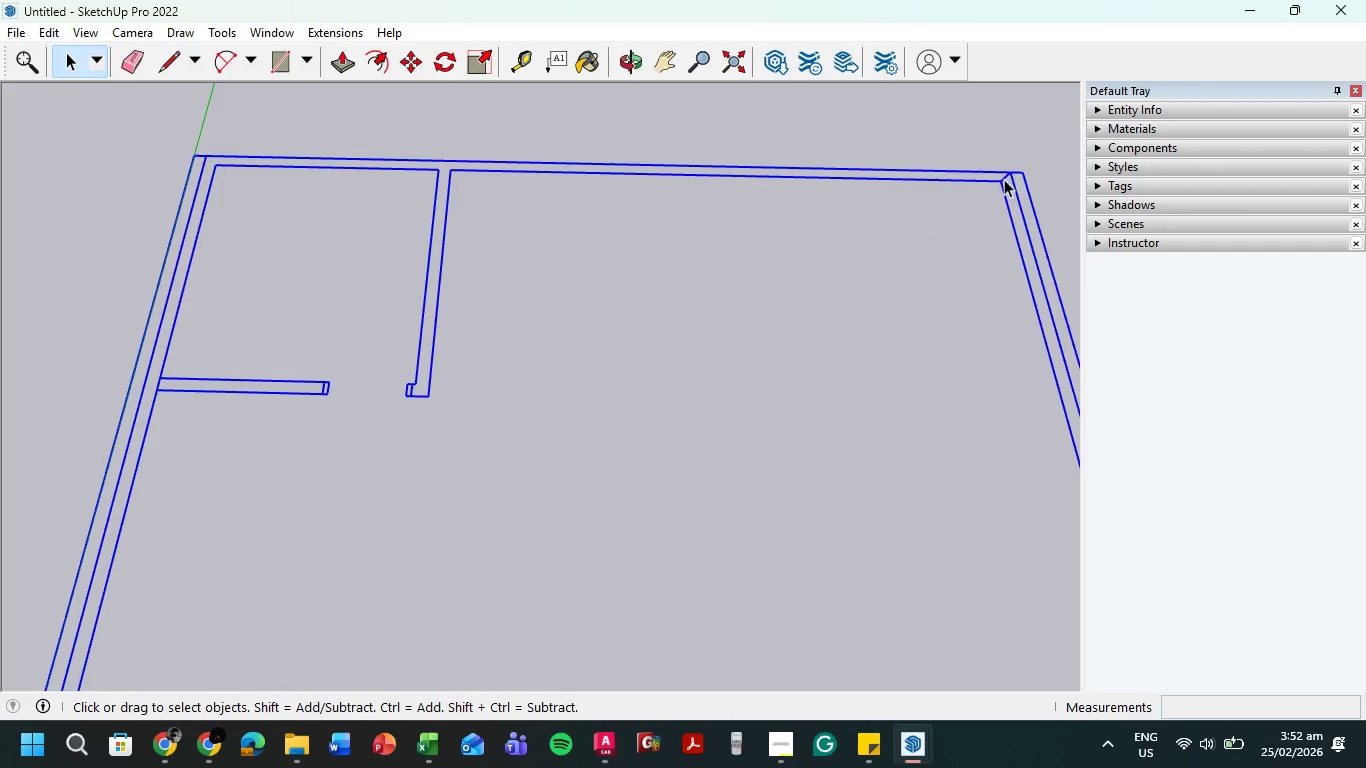 
left_click([1004, 179])
 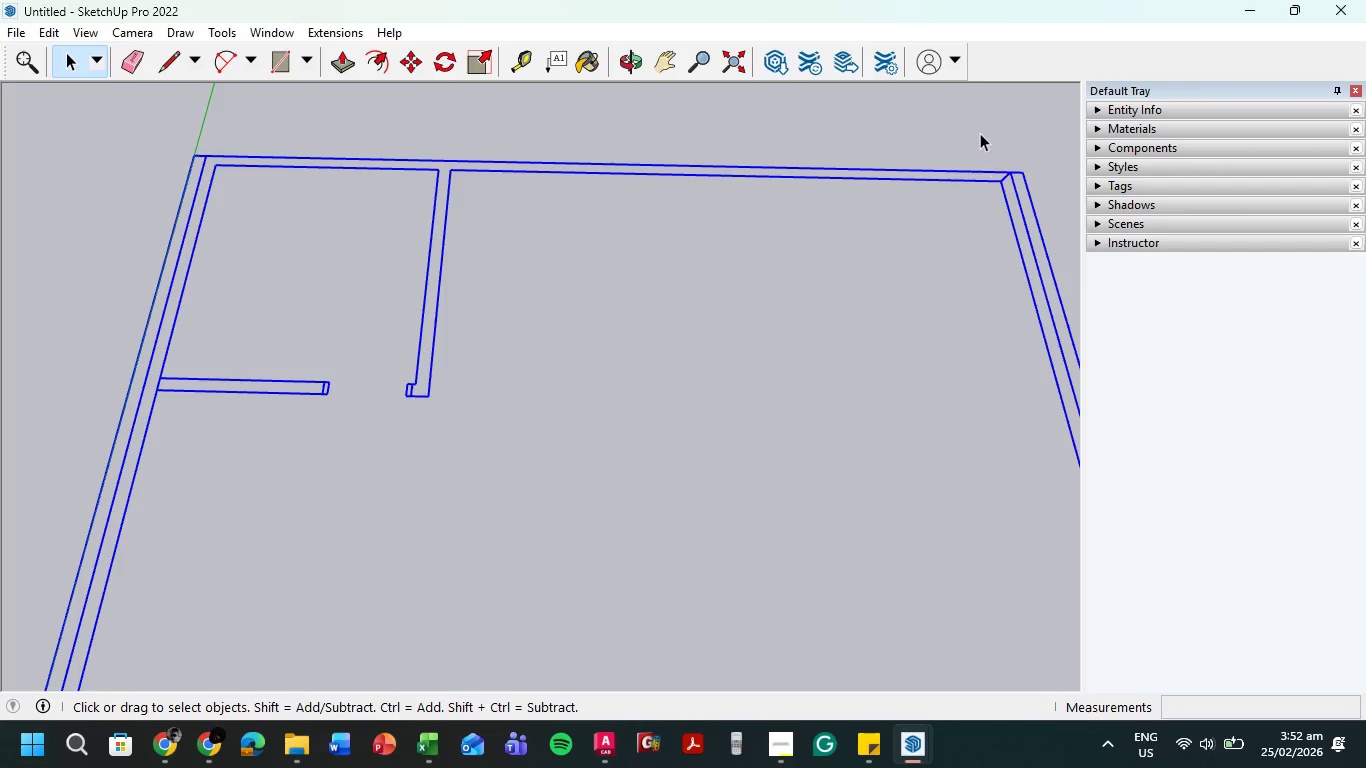 
key(Escape)
 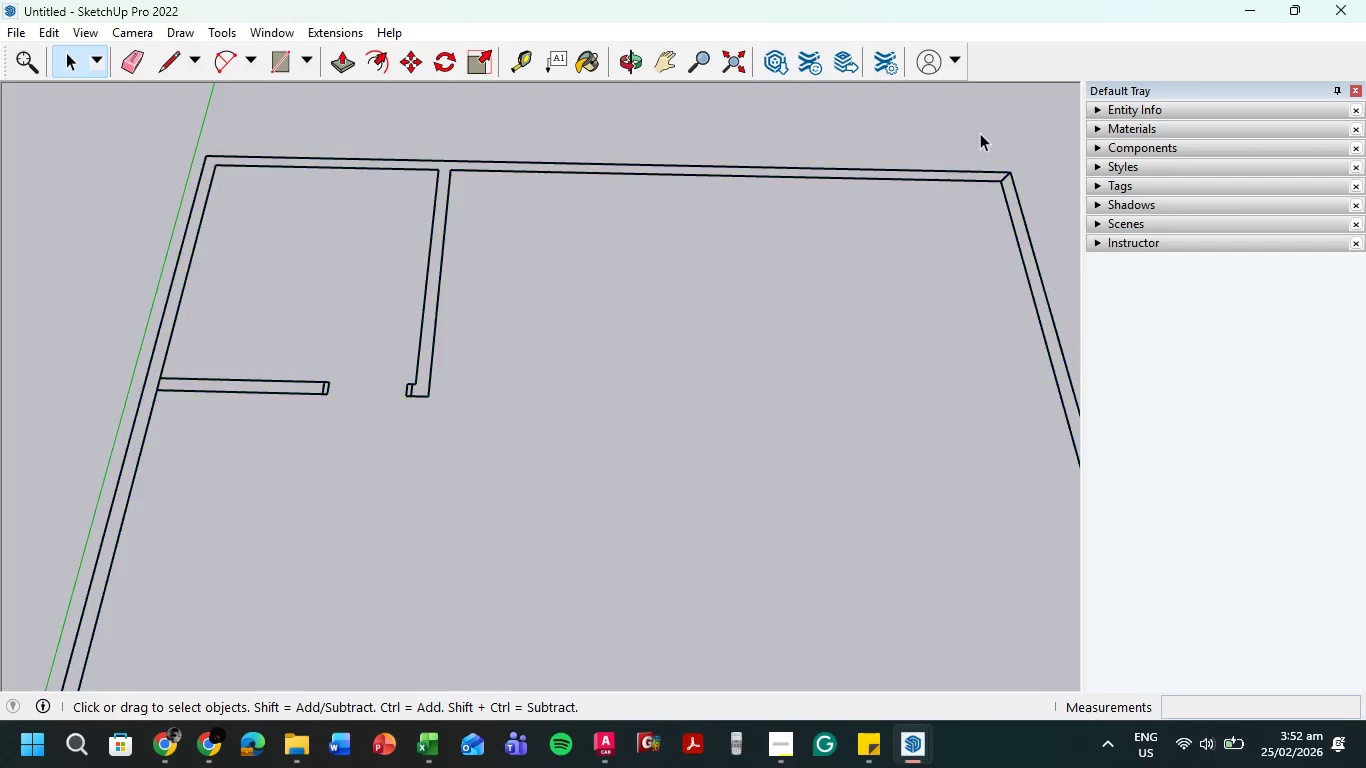 
left_click([980, 133])
 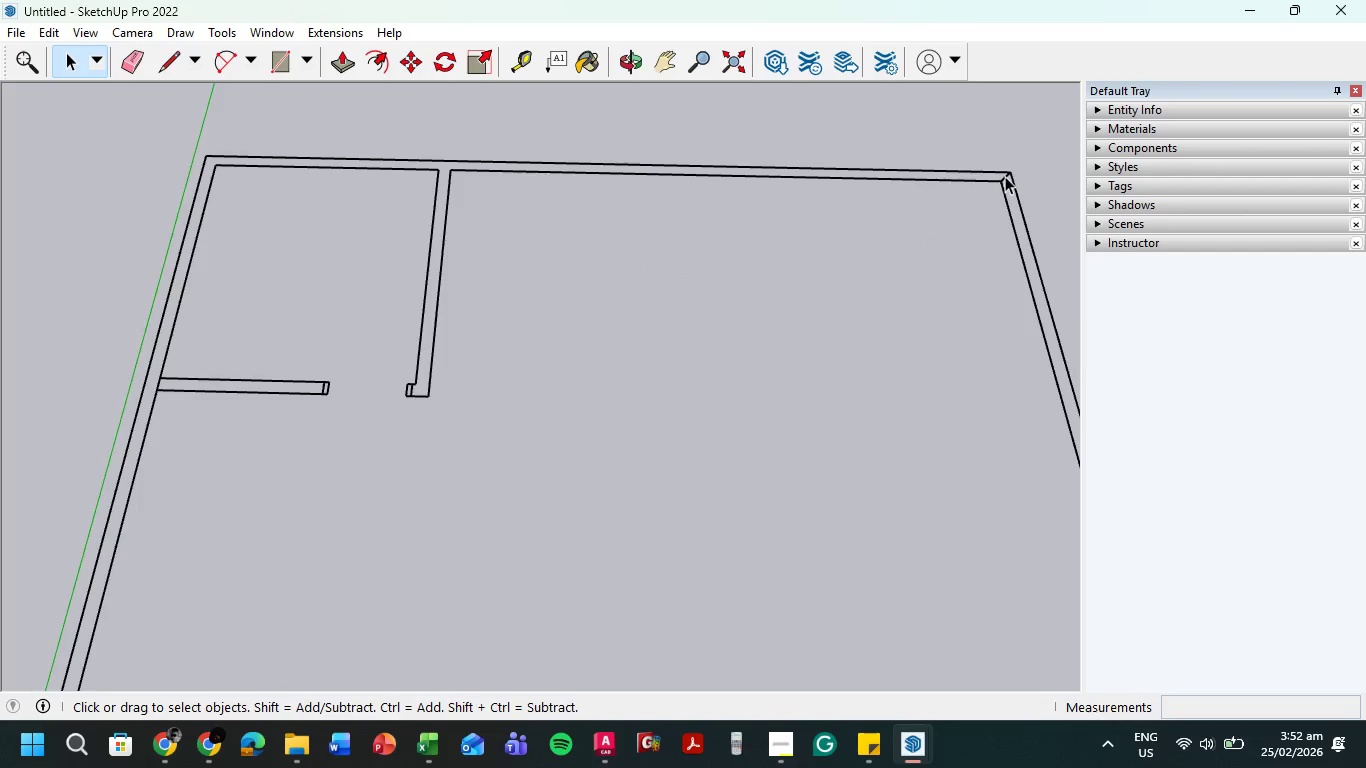 
left_click([1005, 176])
 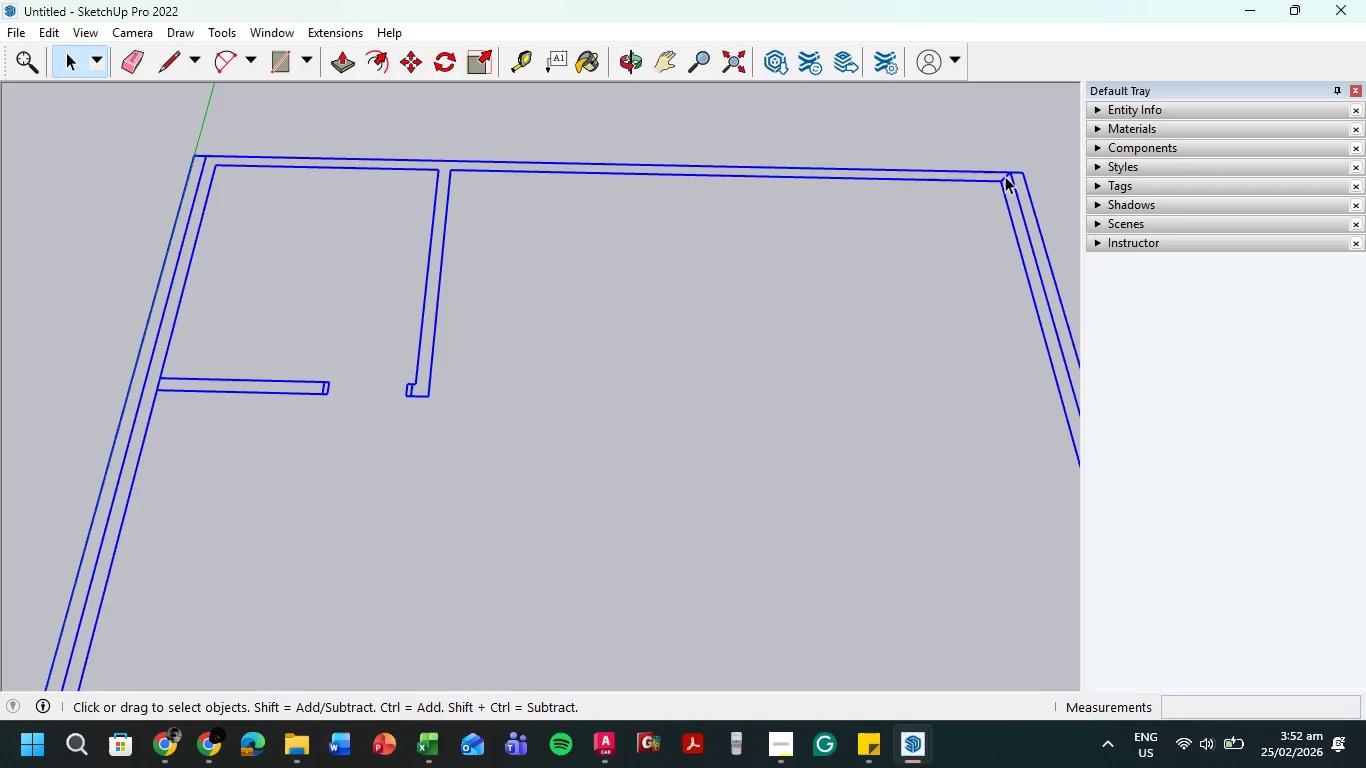 
double_click([1005, 176])
 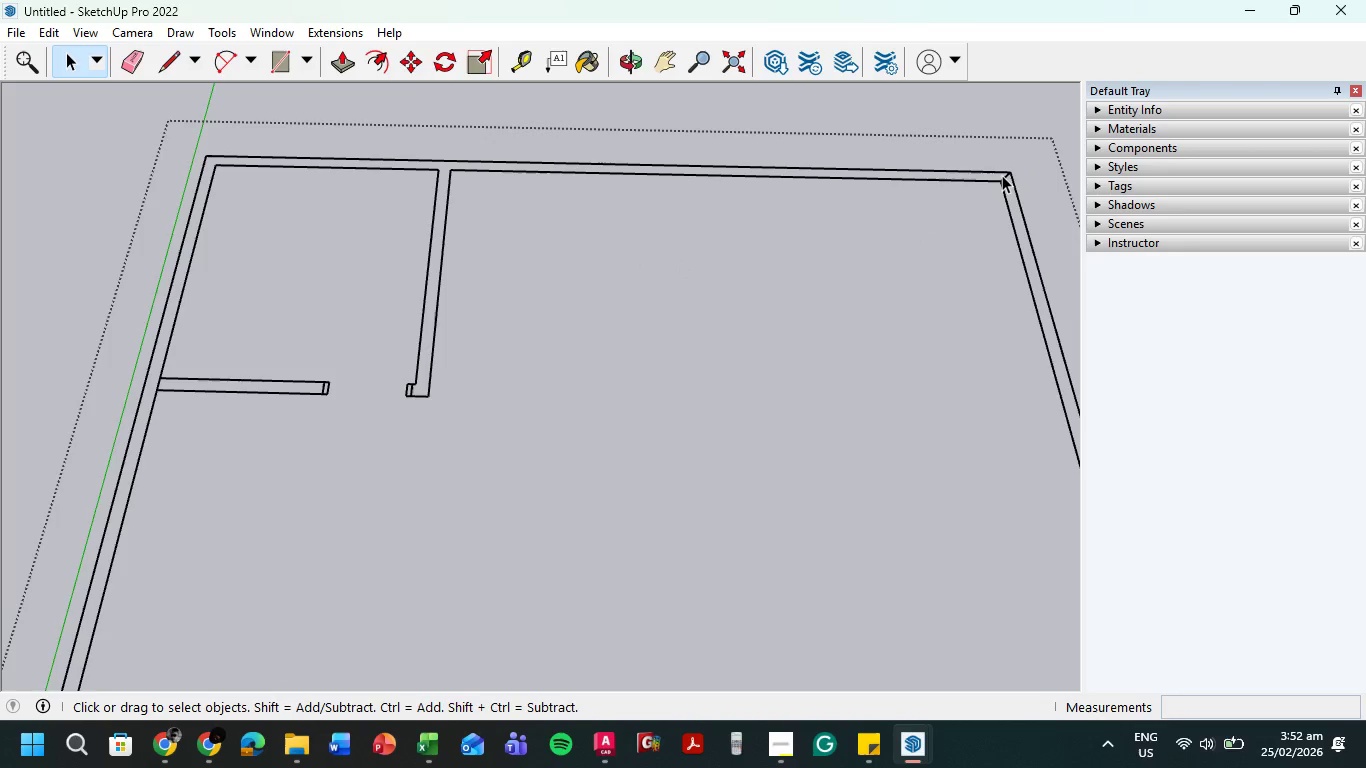 
left_click([1000, 174])
 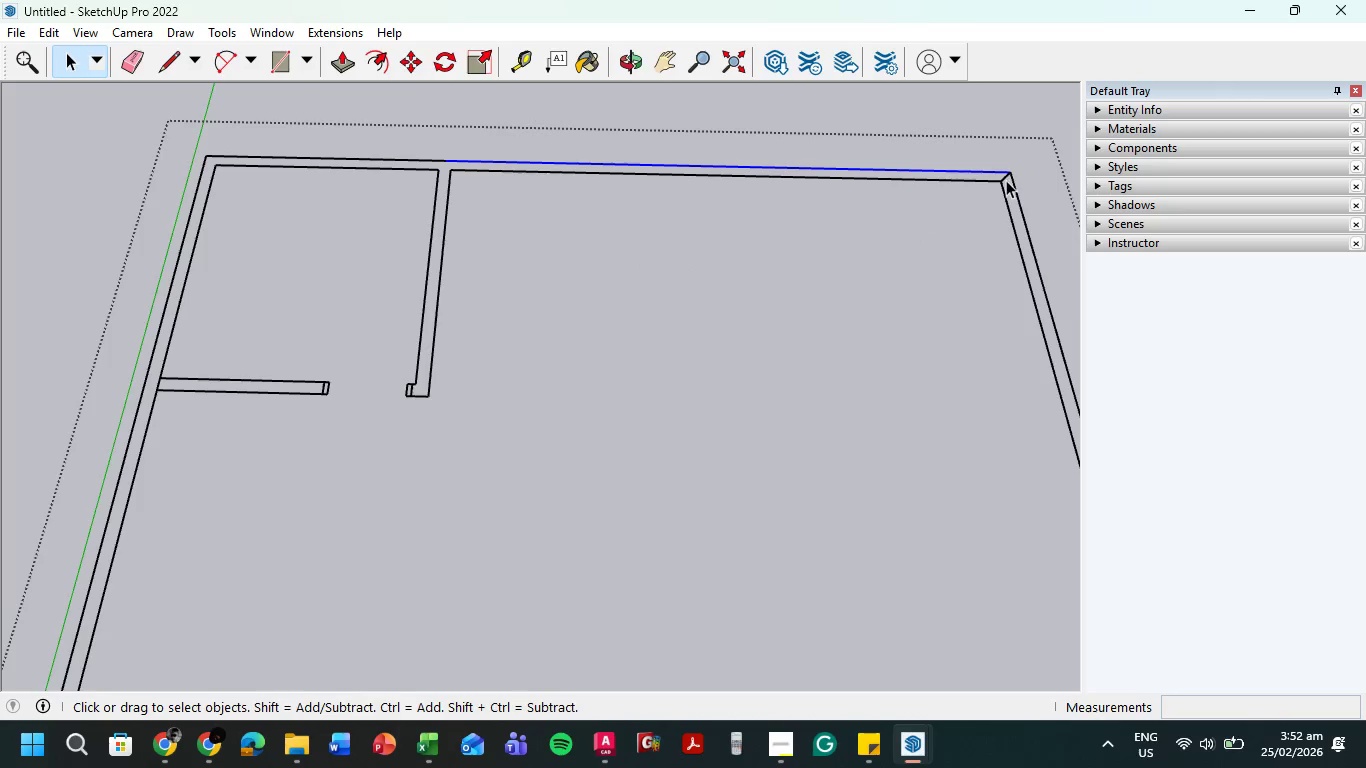 
left_click([1006, 180])
 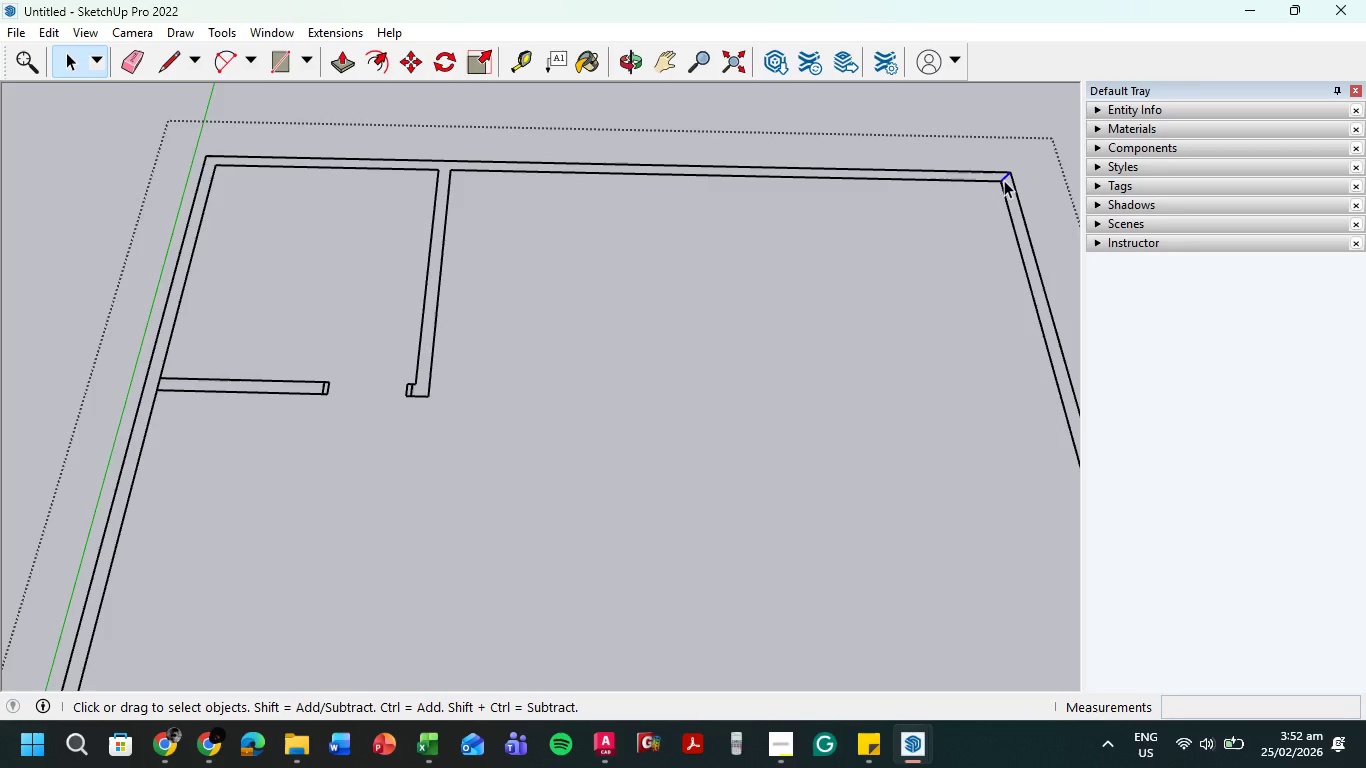 
key(Delete)
 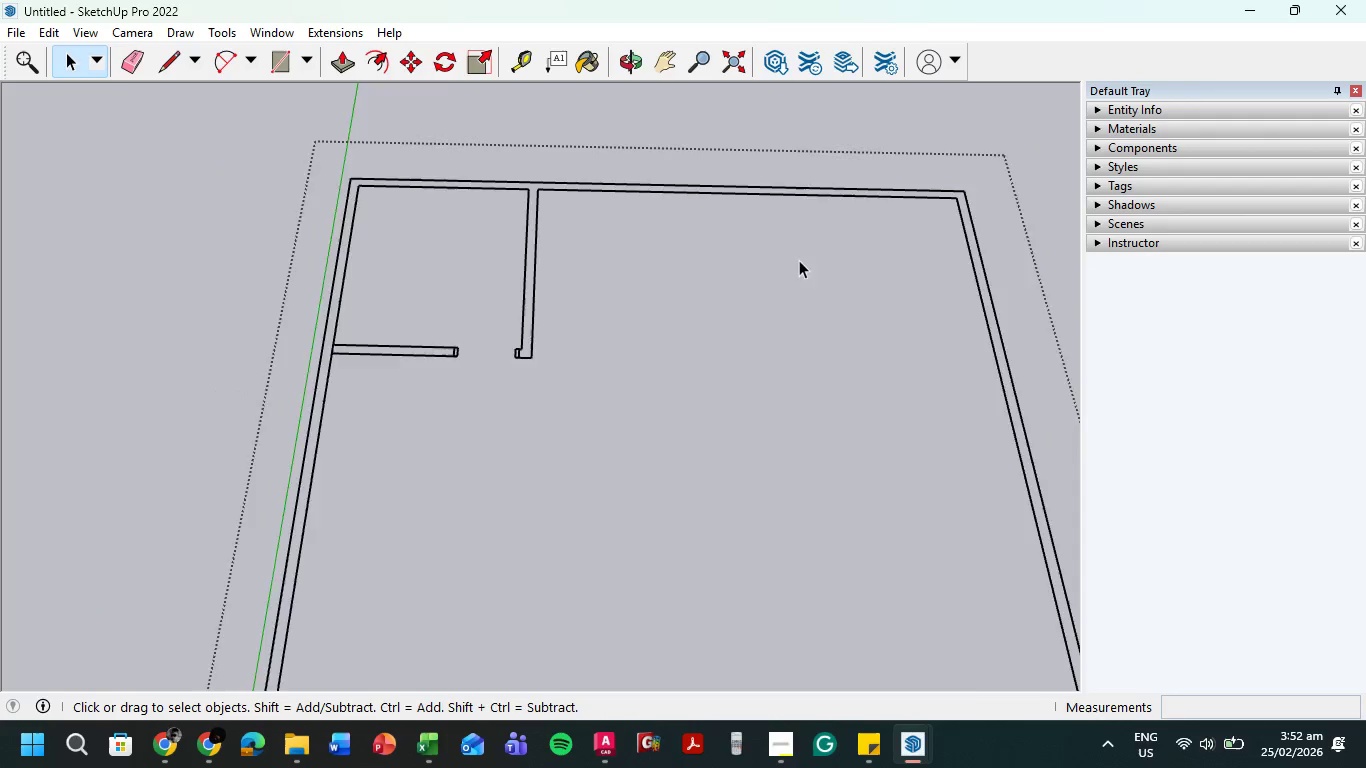 
scroll: coordinate [664, 361], scroll_direction: down, amount: 7.0
 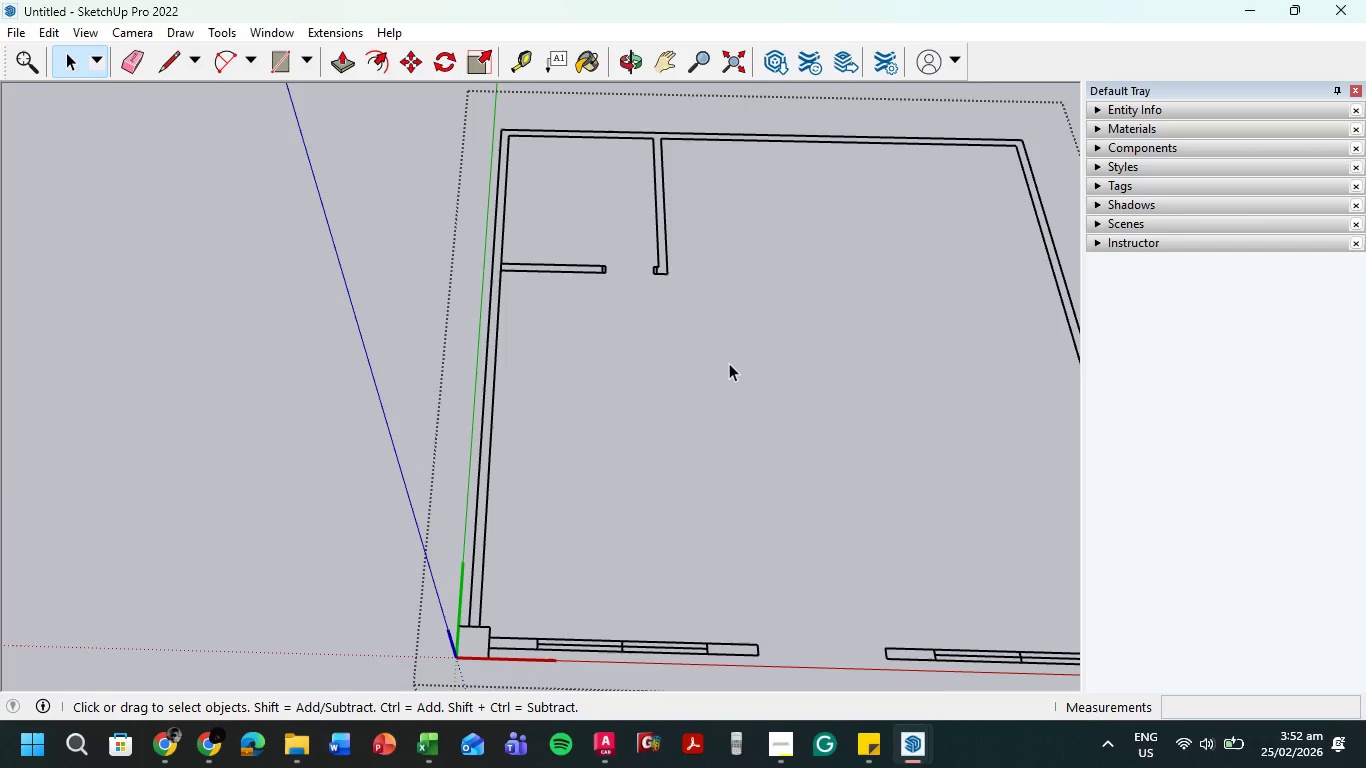 
hold_key(key=ShiftLeft, duration=0.75)
 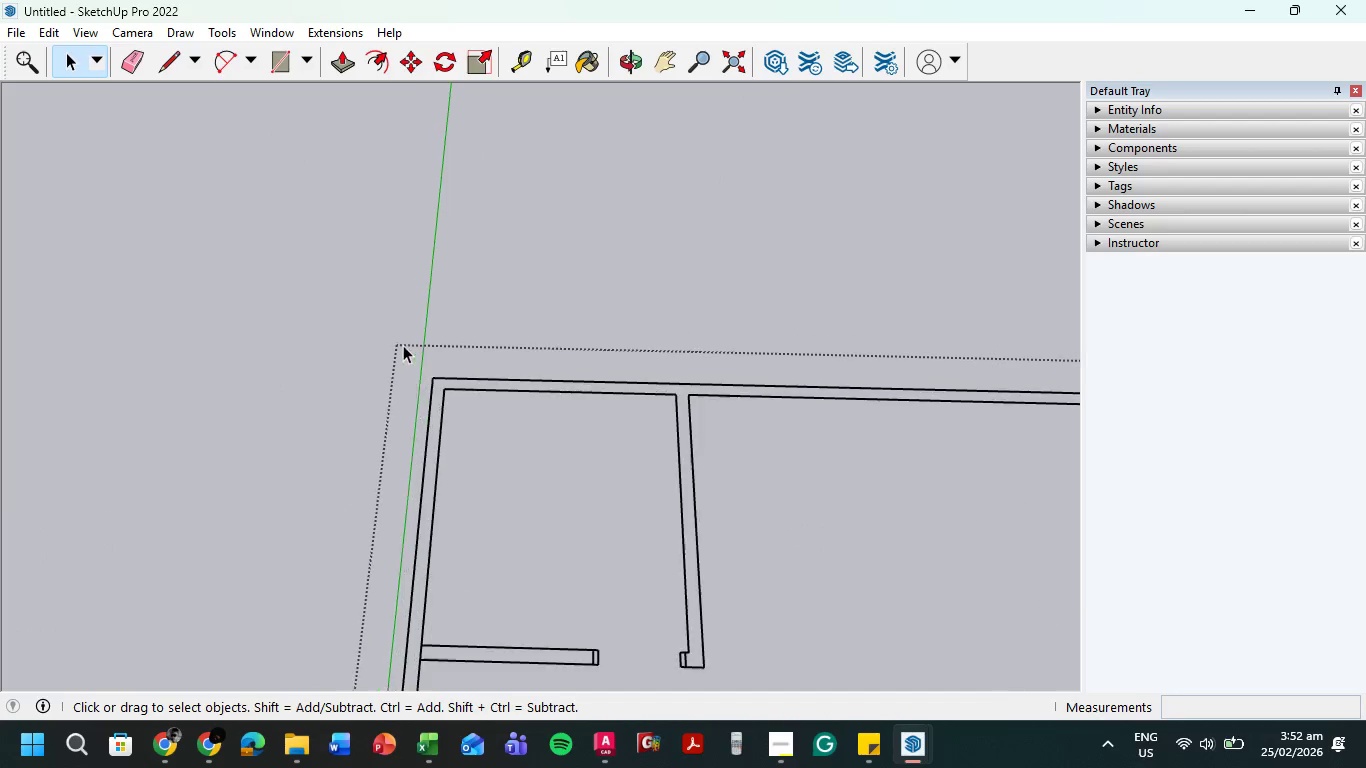 
hold_key(key=ShiftLeft, duration=0.61)
 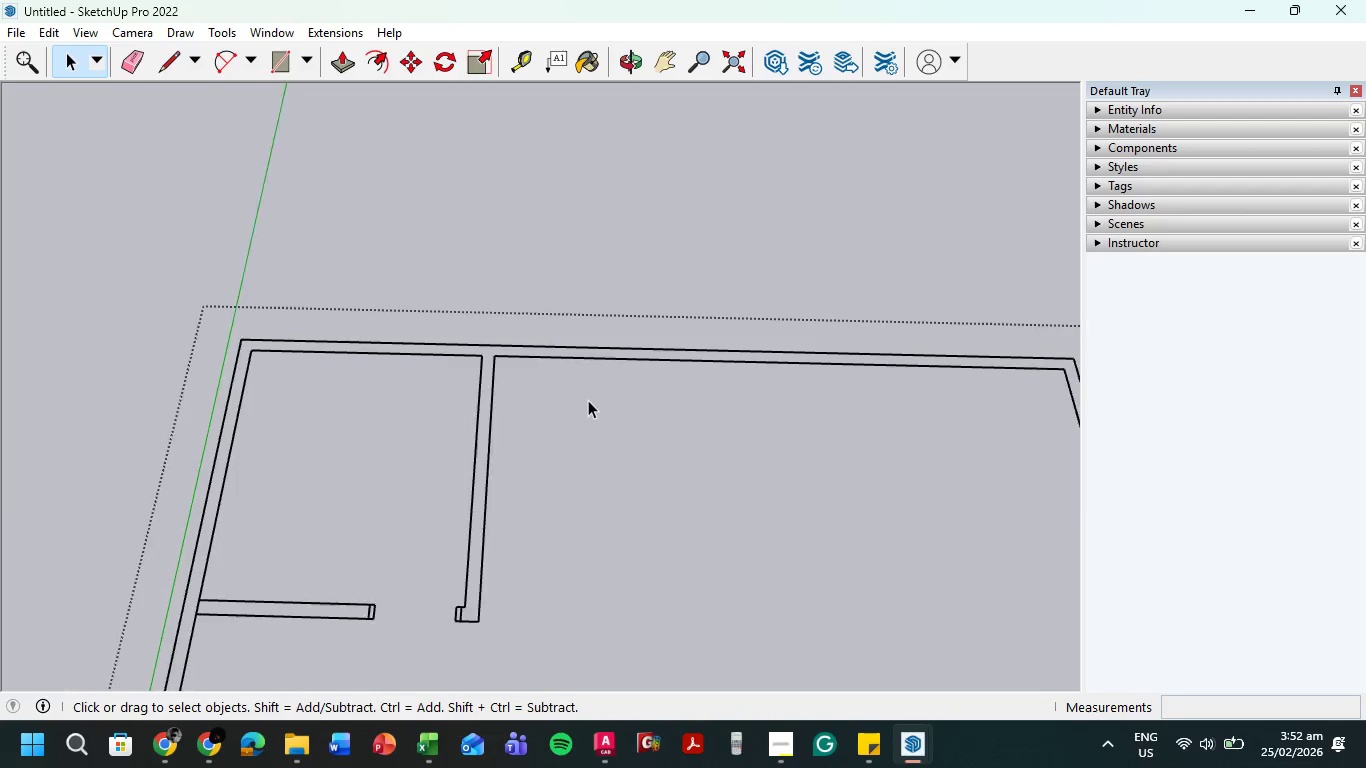 
scroll: coordinate [404, 345], scroll_direction: up, amount: 7.0
 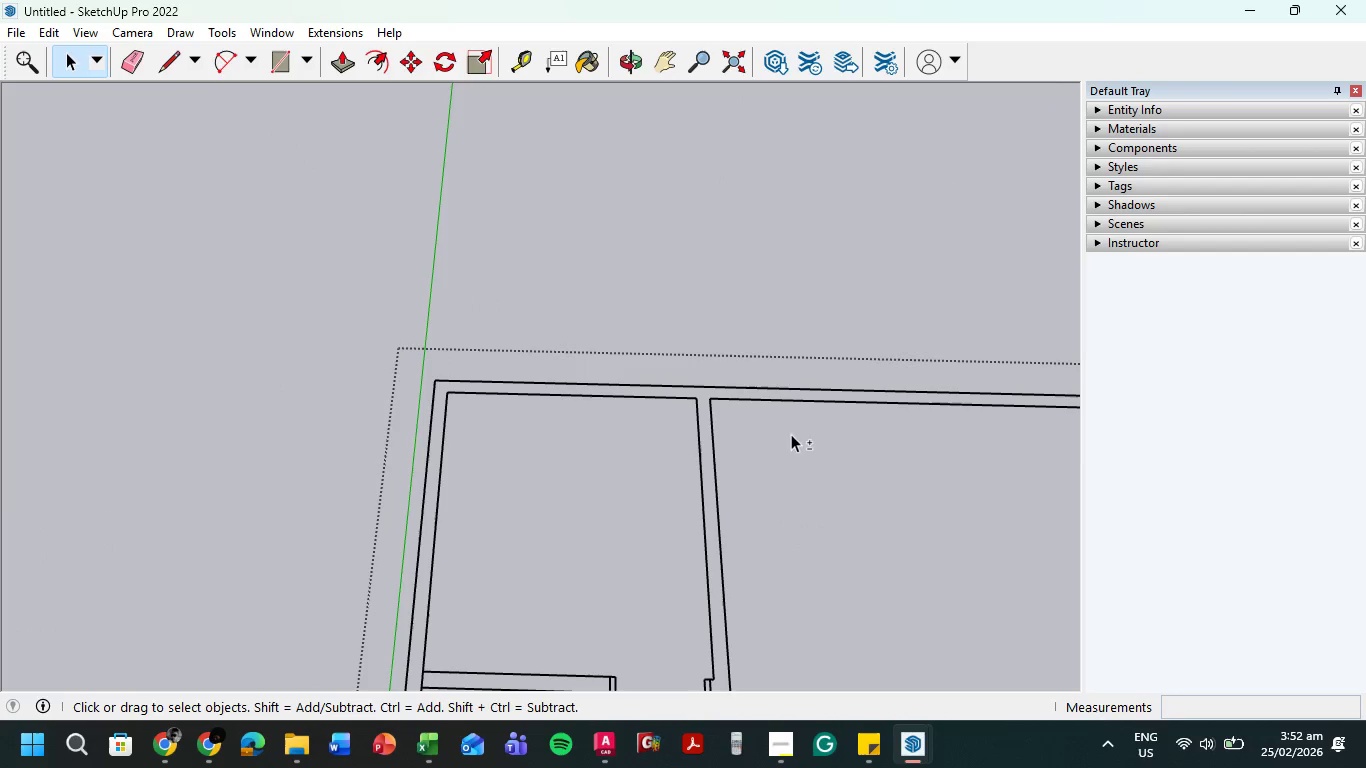 
scroll: coordinate [647, 367], scroll_direction: down, amount: 14.0
 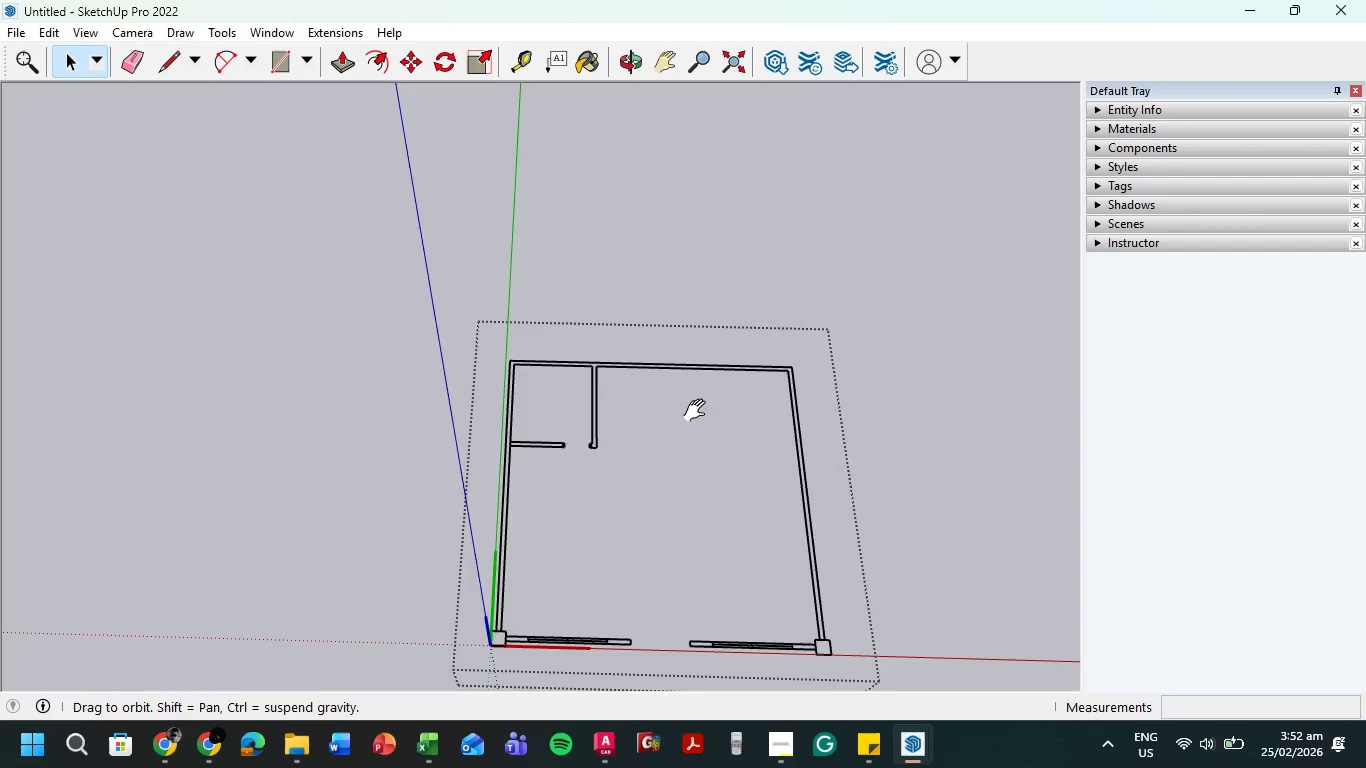 
hold_key(key=ShiftLeft, duration=0.41)
 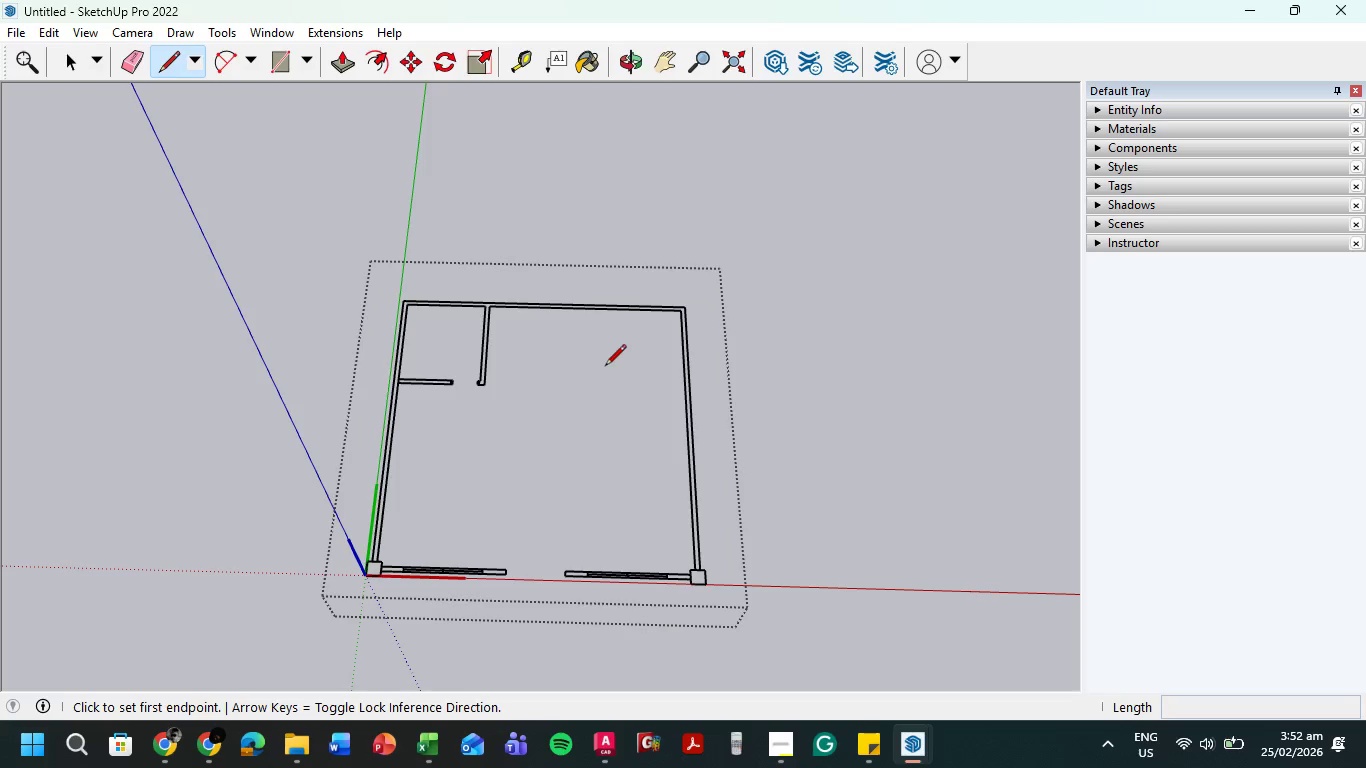 
key(L)
 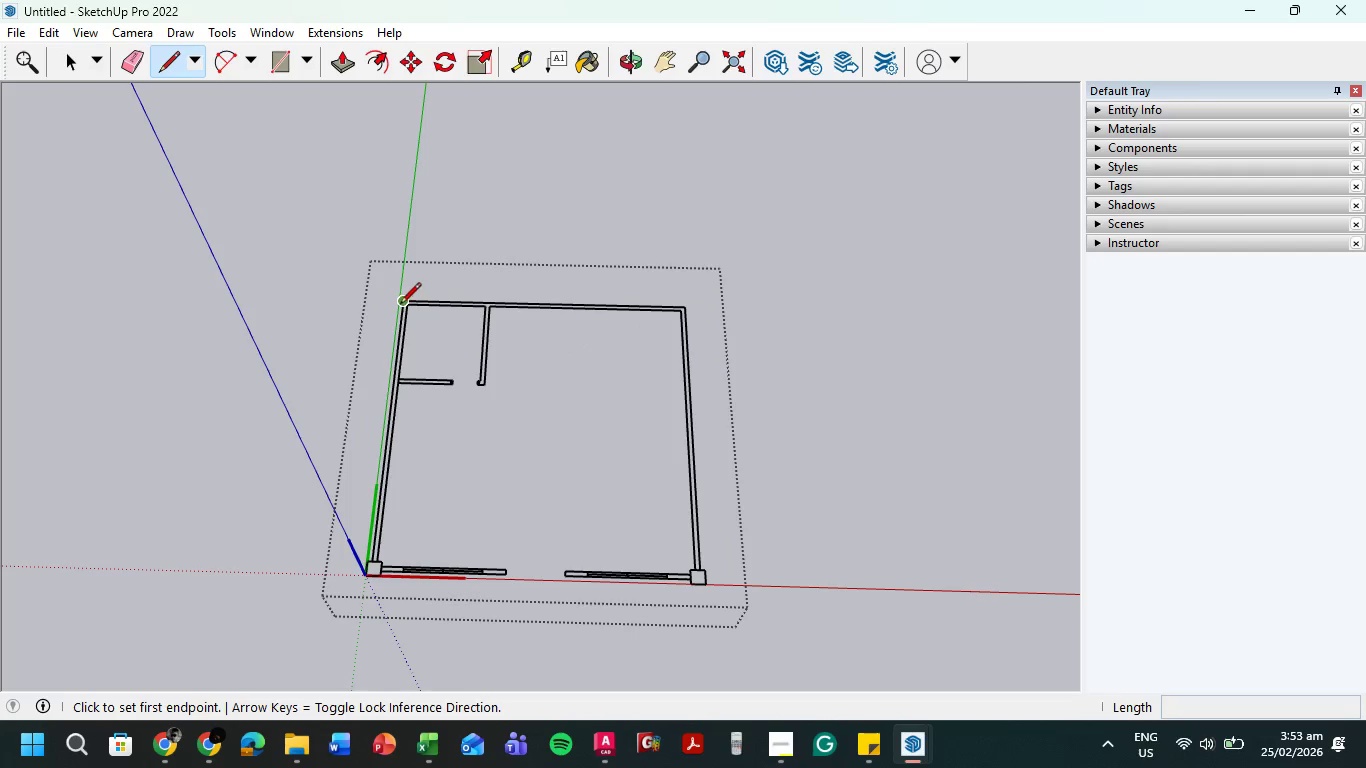 
left_click([400, 305])
 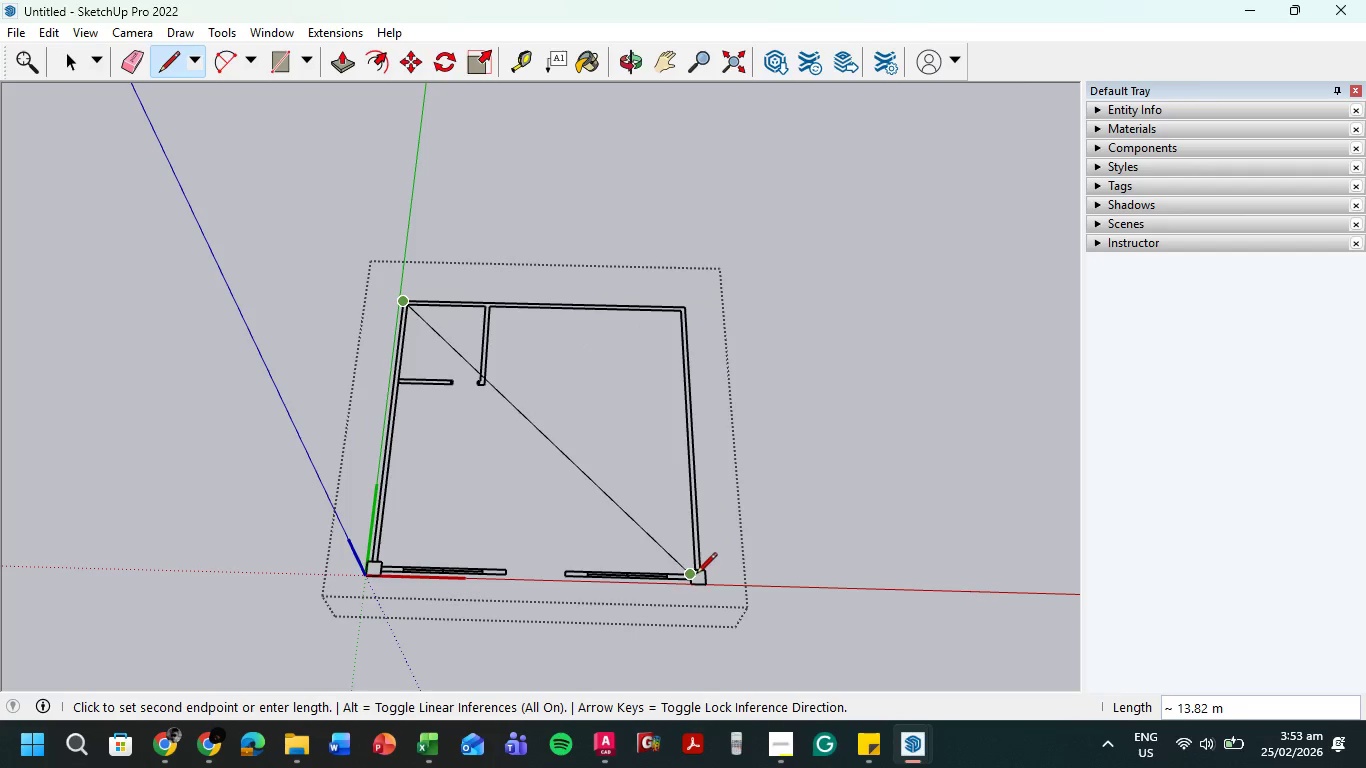 
left_click([696, 571])
 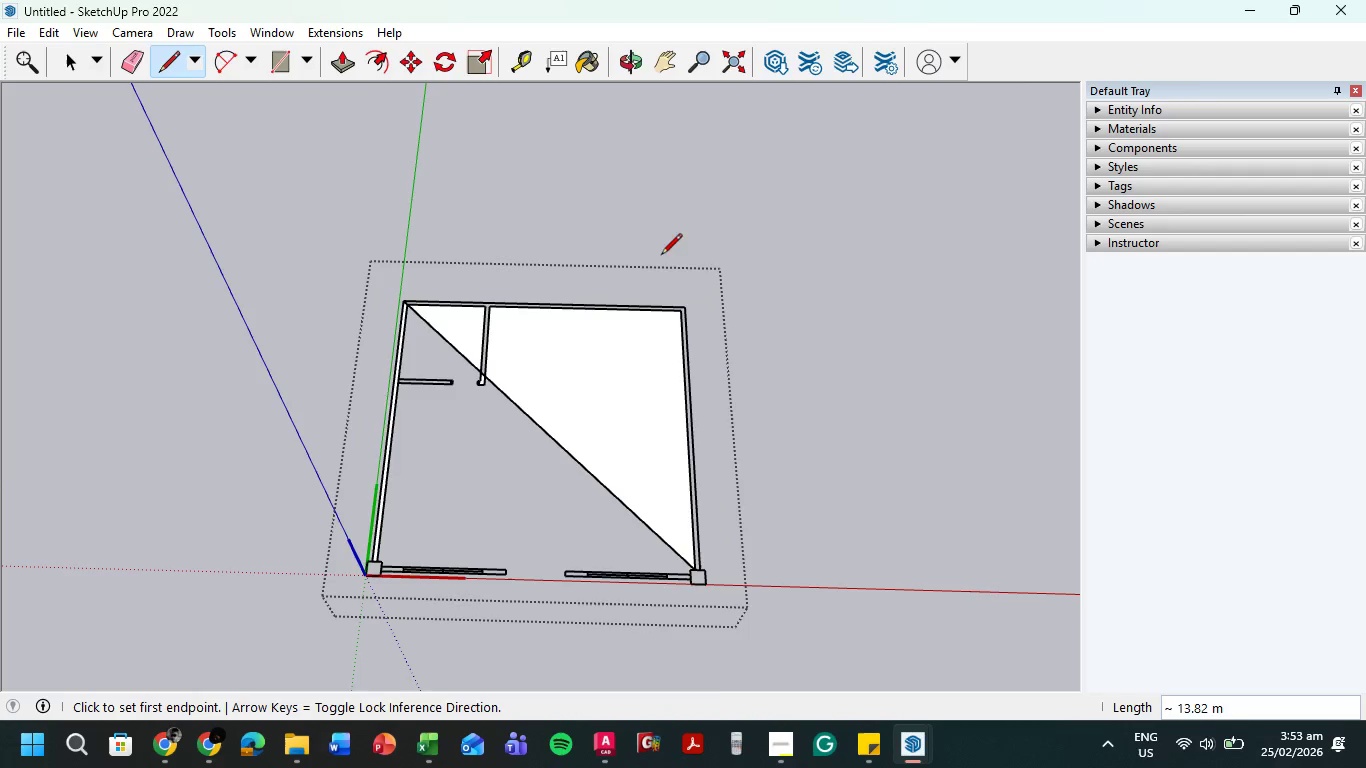 
scroll: coordinate [638, 326], scroll_direction: up, amount: 11.0
 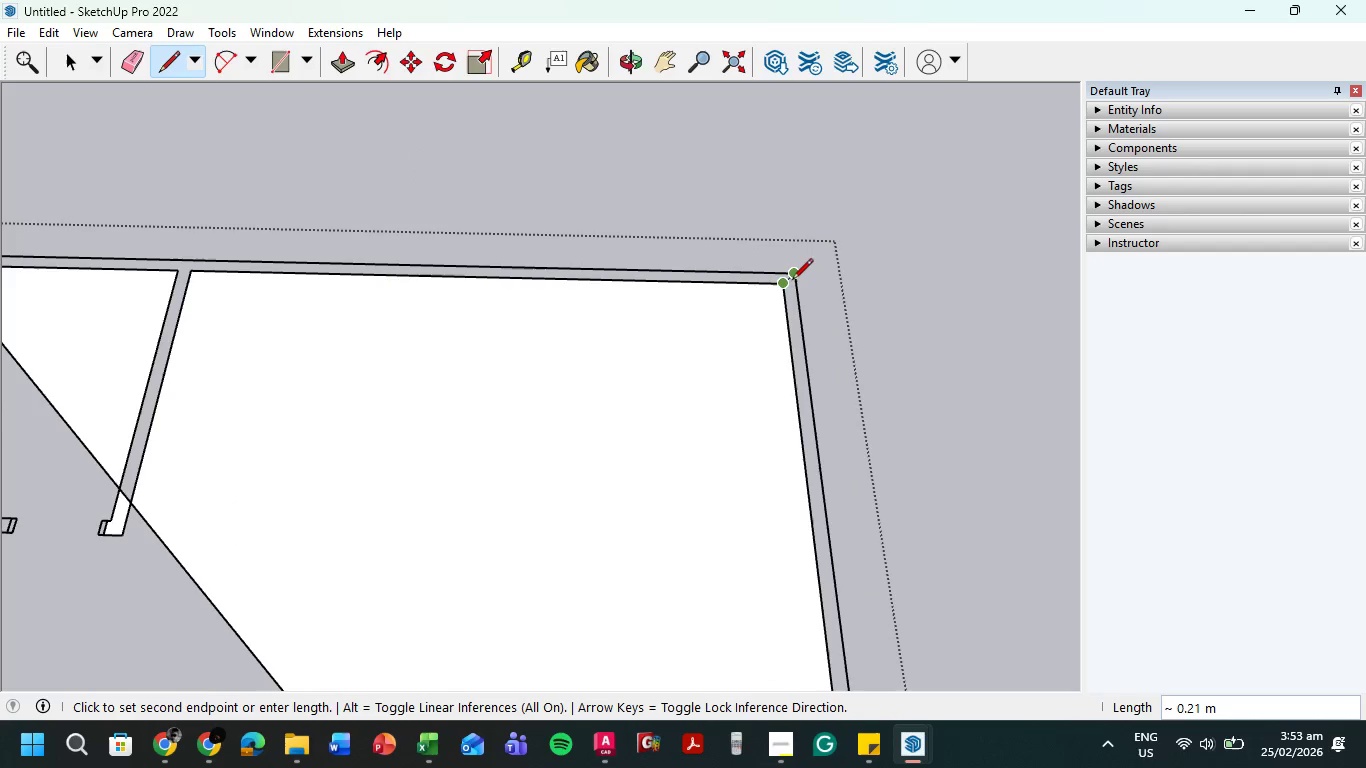 
double_click([794, 278])
 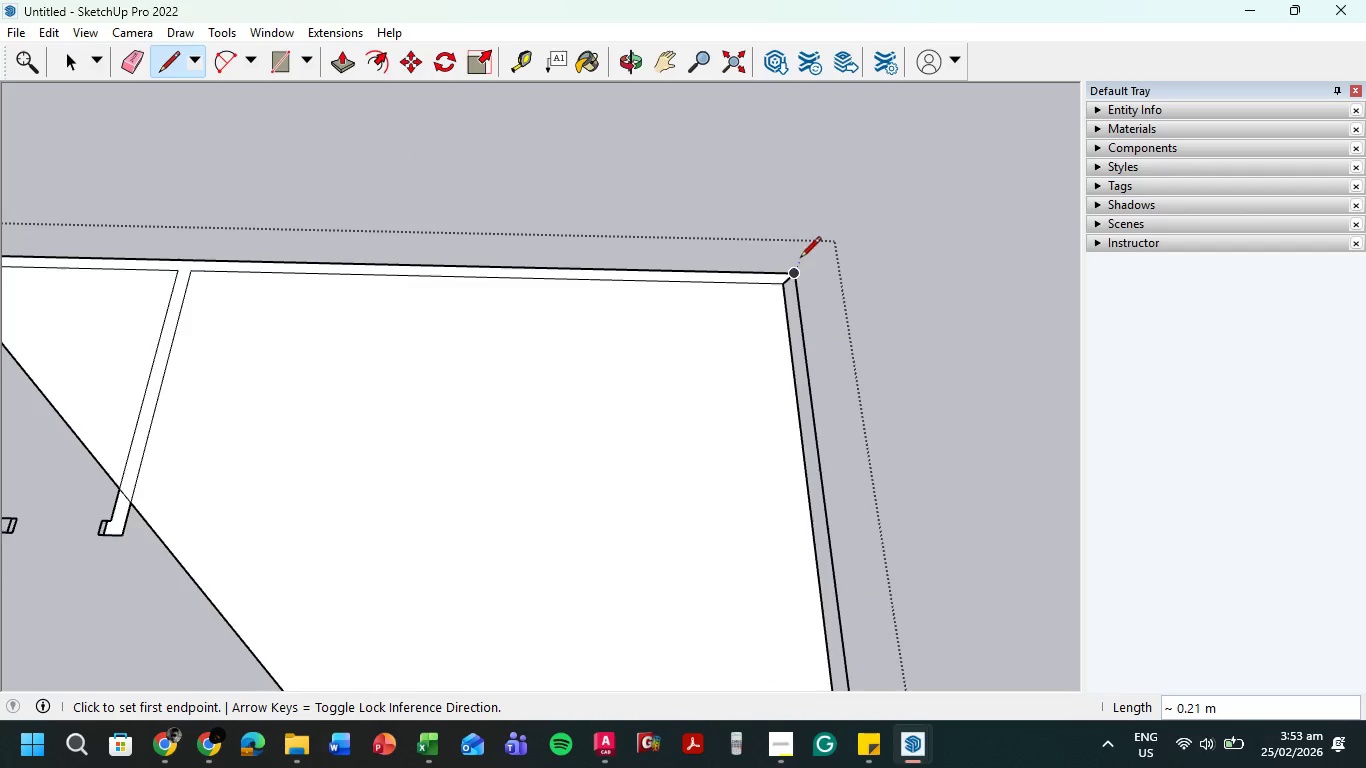 
scroll: coordinate [867, 449], scroll_direction: down, amount: 6.0
 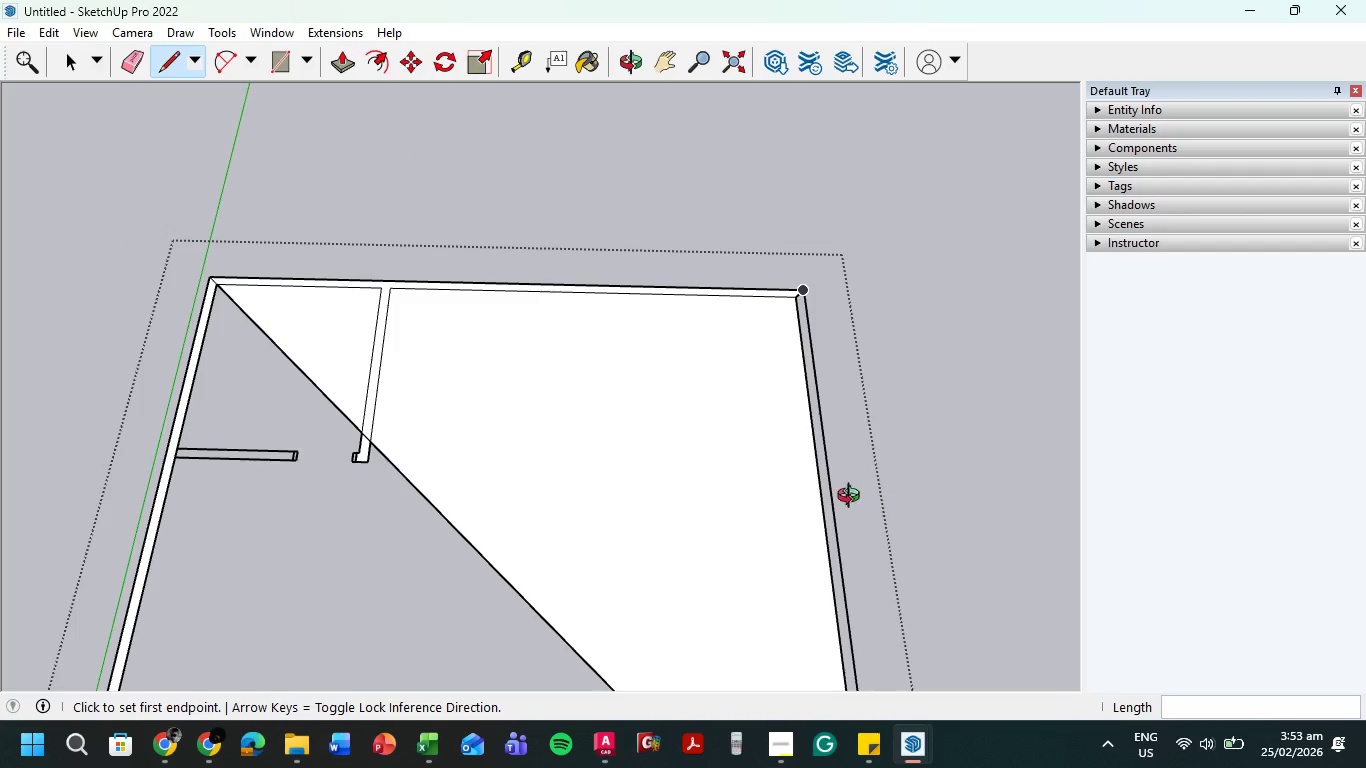 
hold_key(key=ShiftLeft, duration=0.47)
 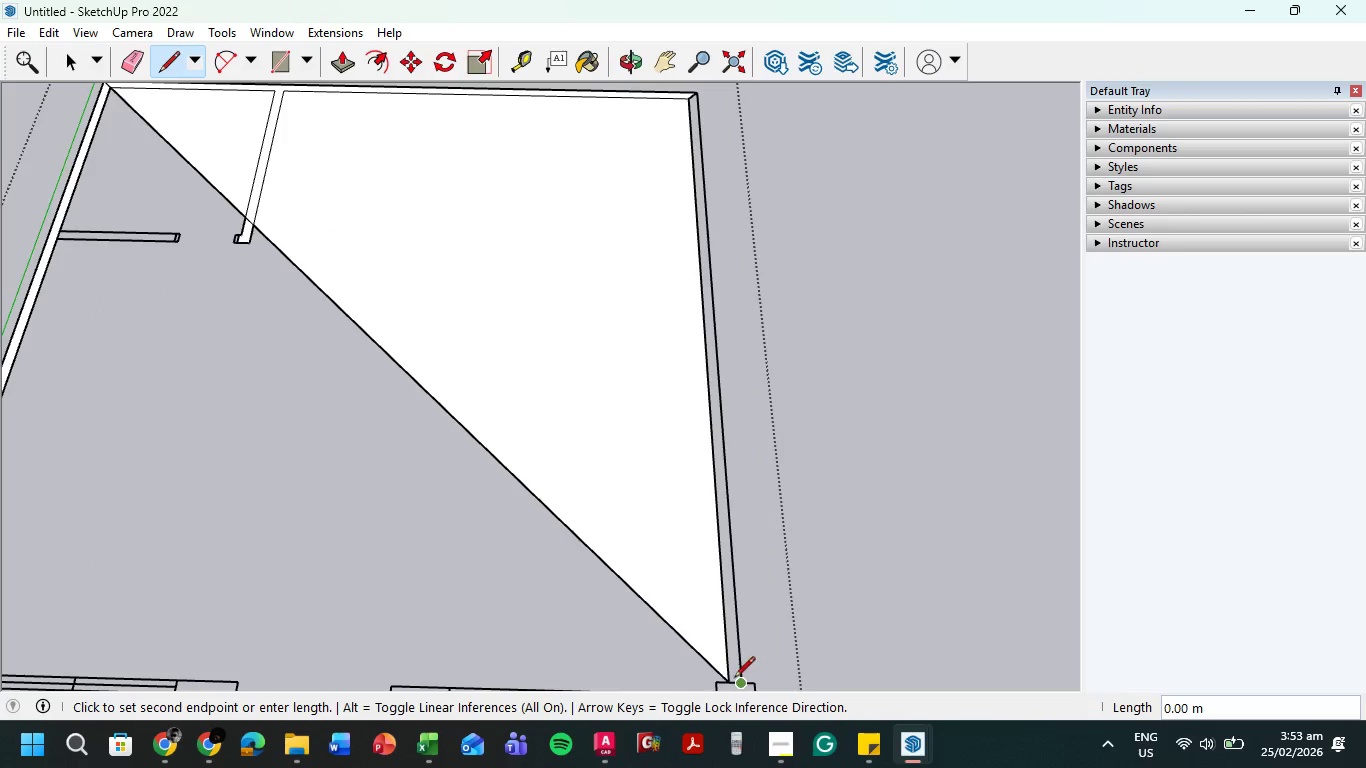 
left_click([724, 680])
 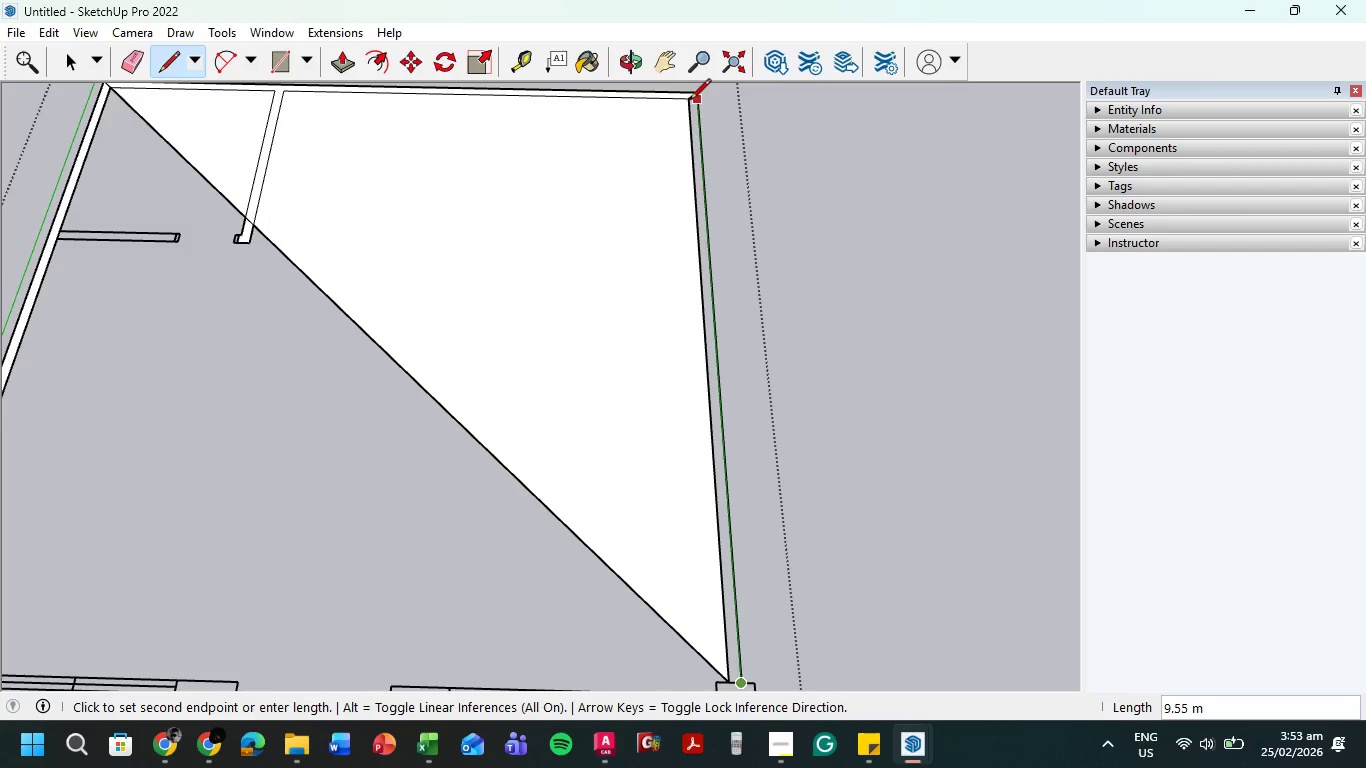 
left_click([693, 97])
 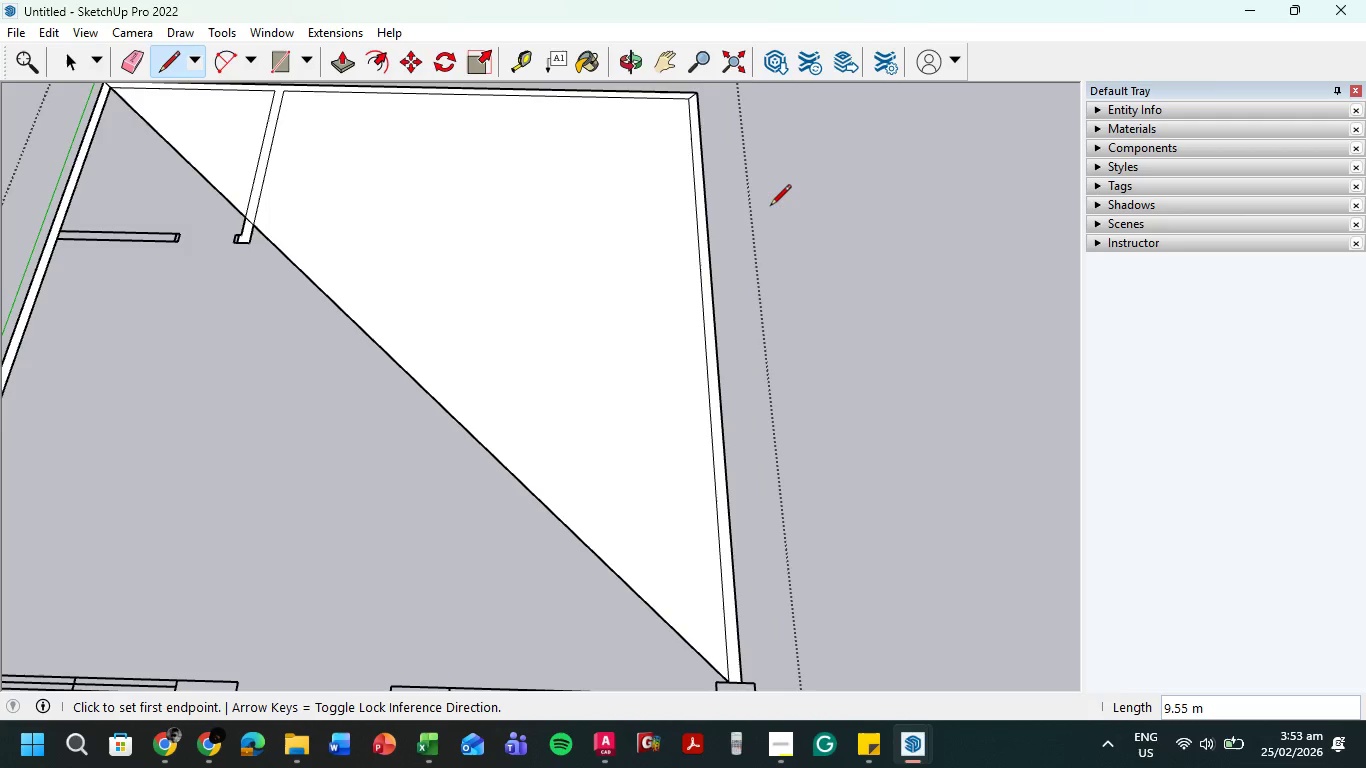 
key(Escape)
 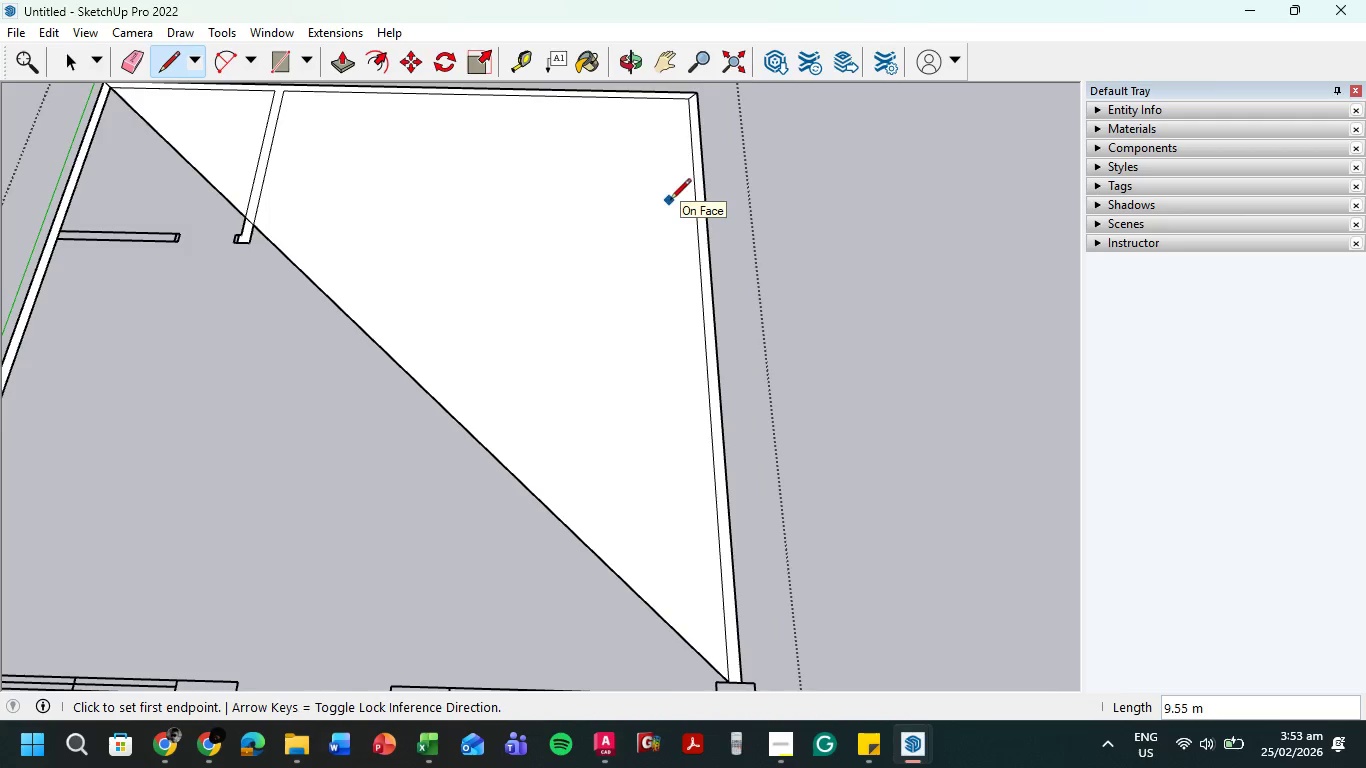 
key(E)
 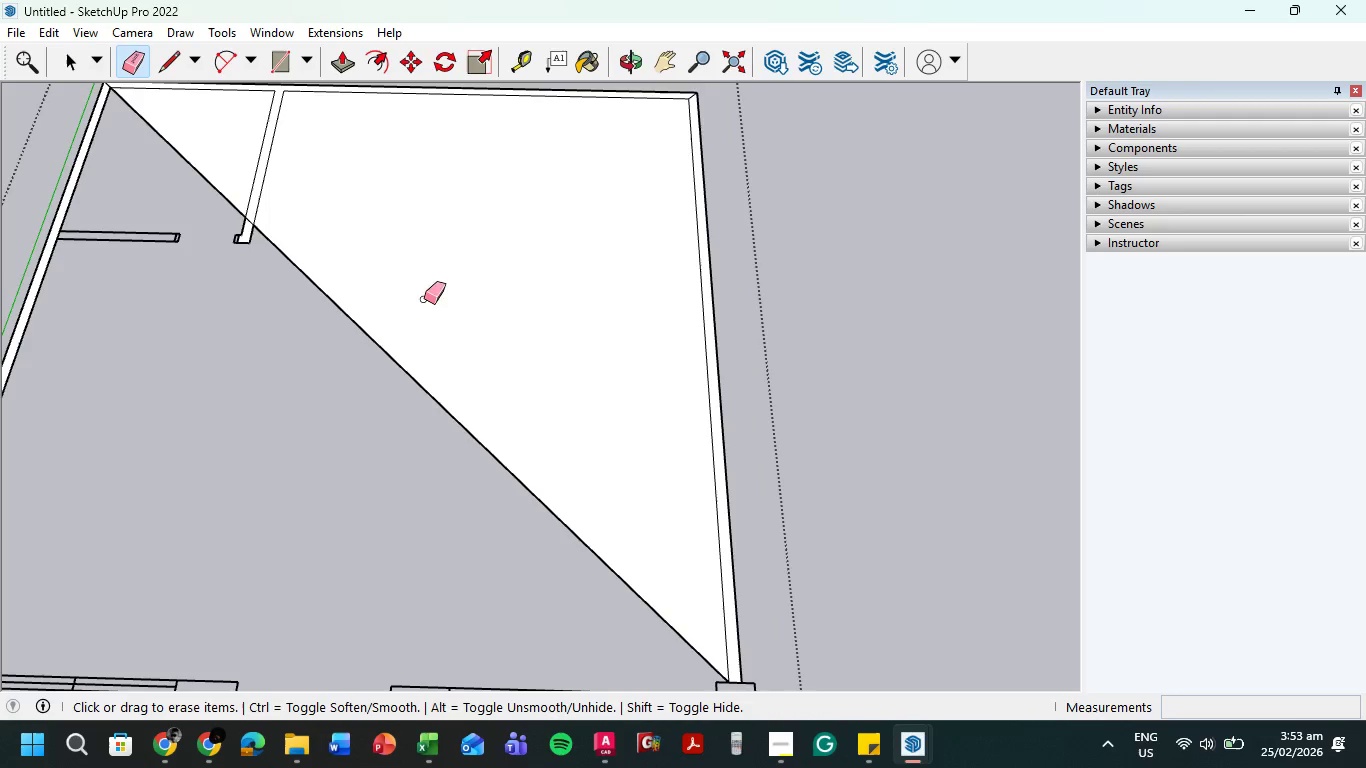 
left_click_drag(start_coordinate=[434, 286], to_coordinate=[424, 299])
 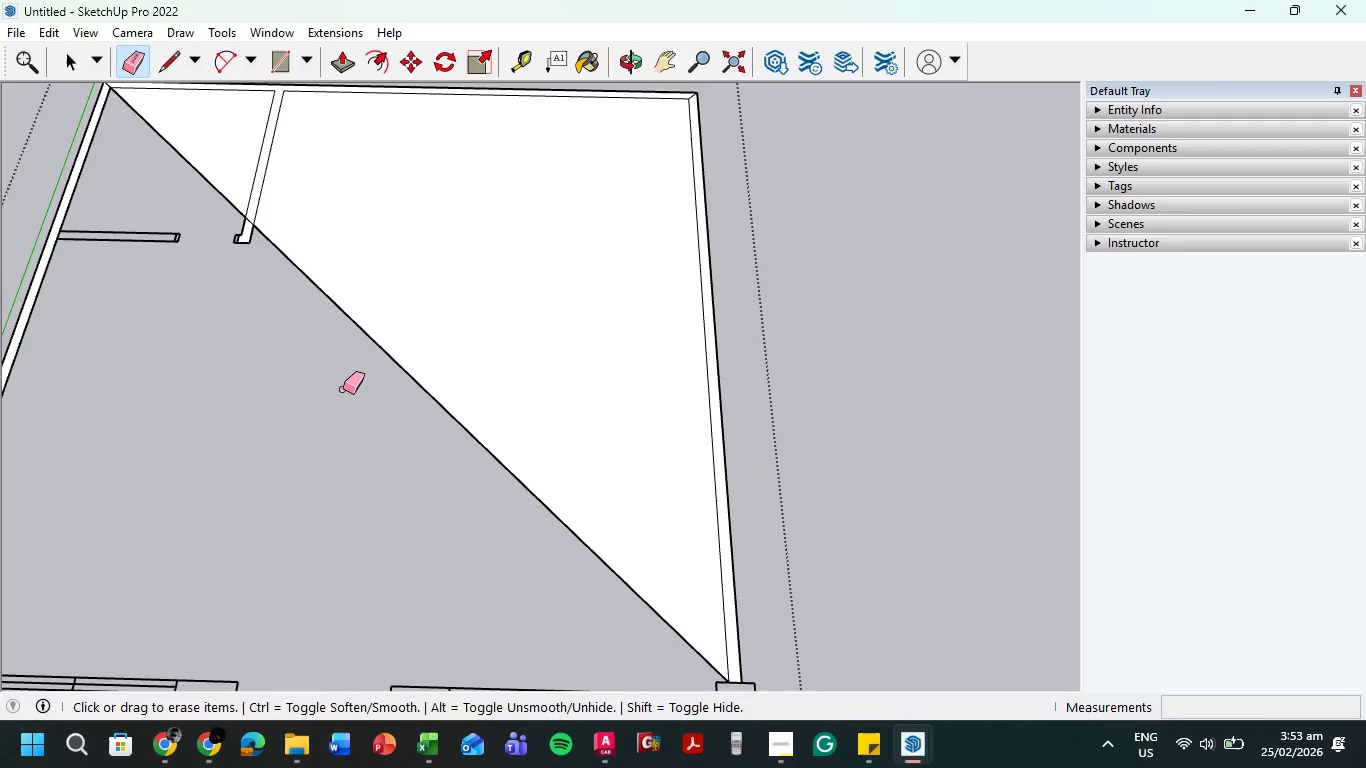 
double_click([340, 389])
 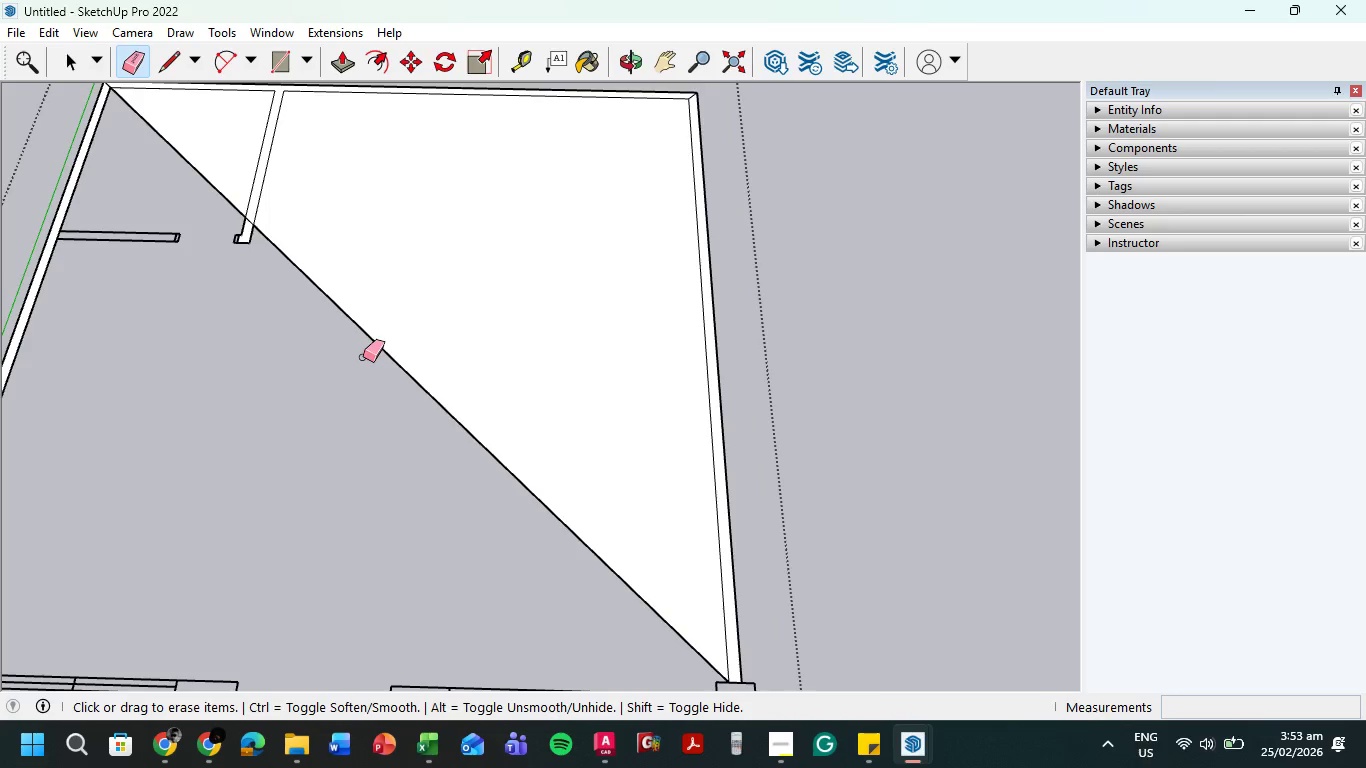 
left_click_drag(start_coordinate=[361, 359], to_coordinate=[427, 305])
 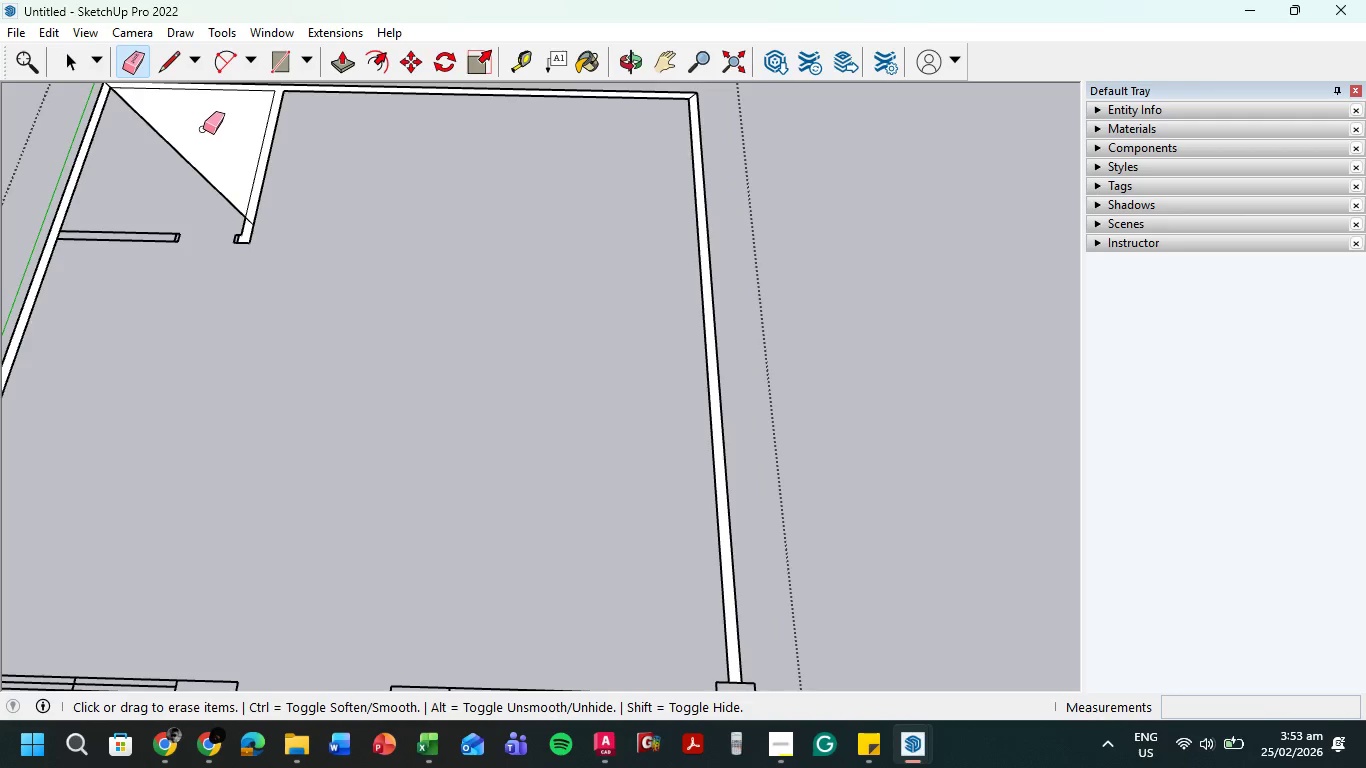 
left_click_drag(start_coordinate=[203, 129], to_coordinate=[170, 147])
 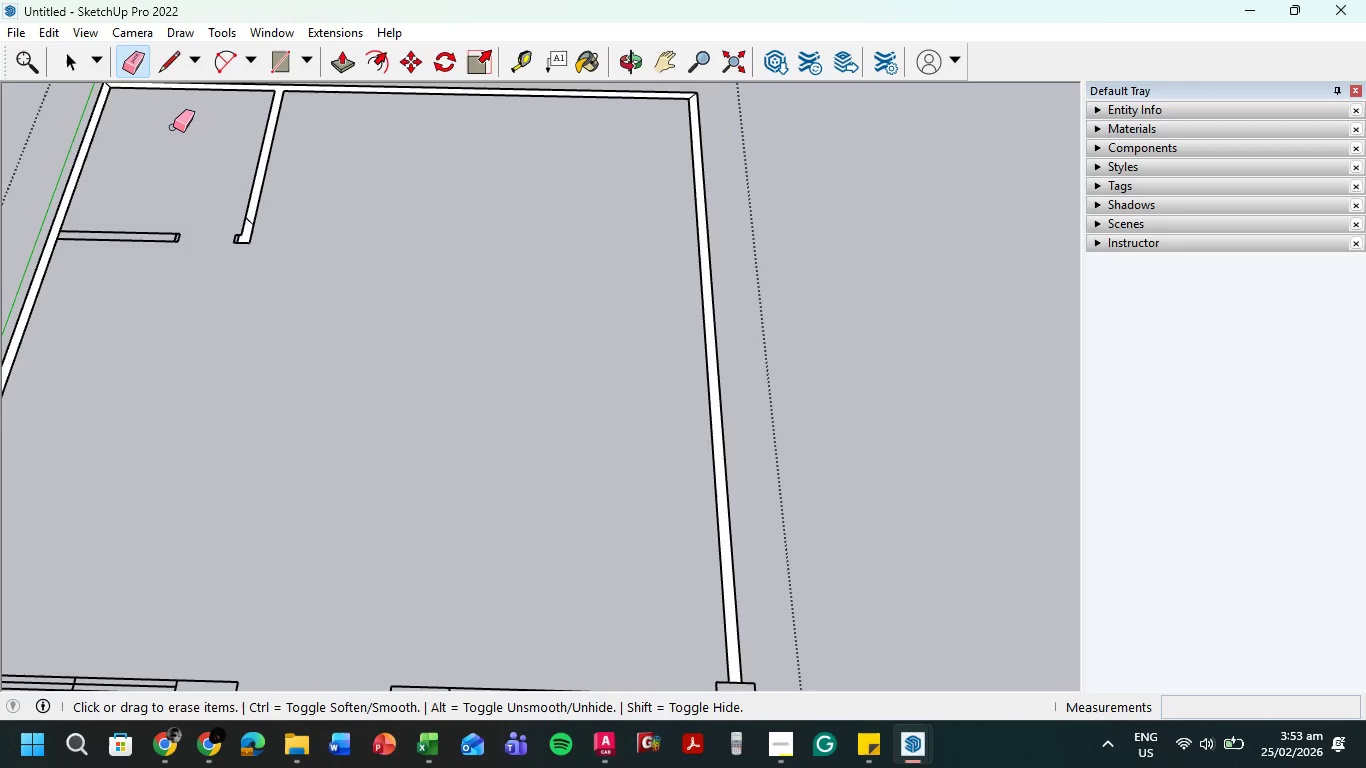 
hold_key(key=ShiftLeft, duration=0.41)
 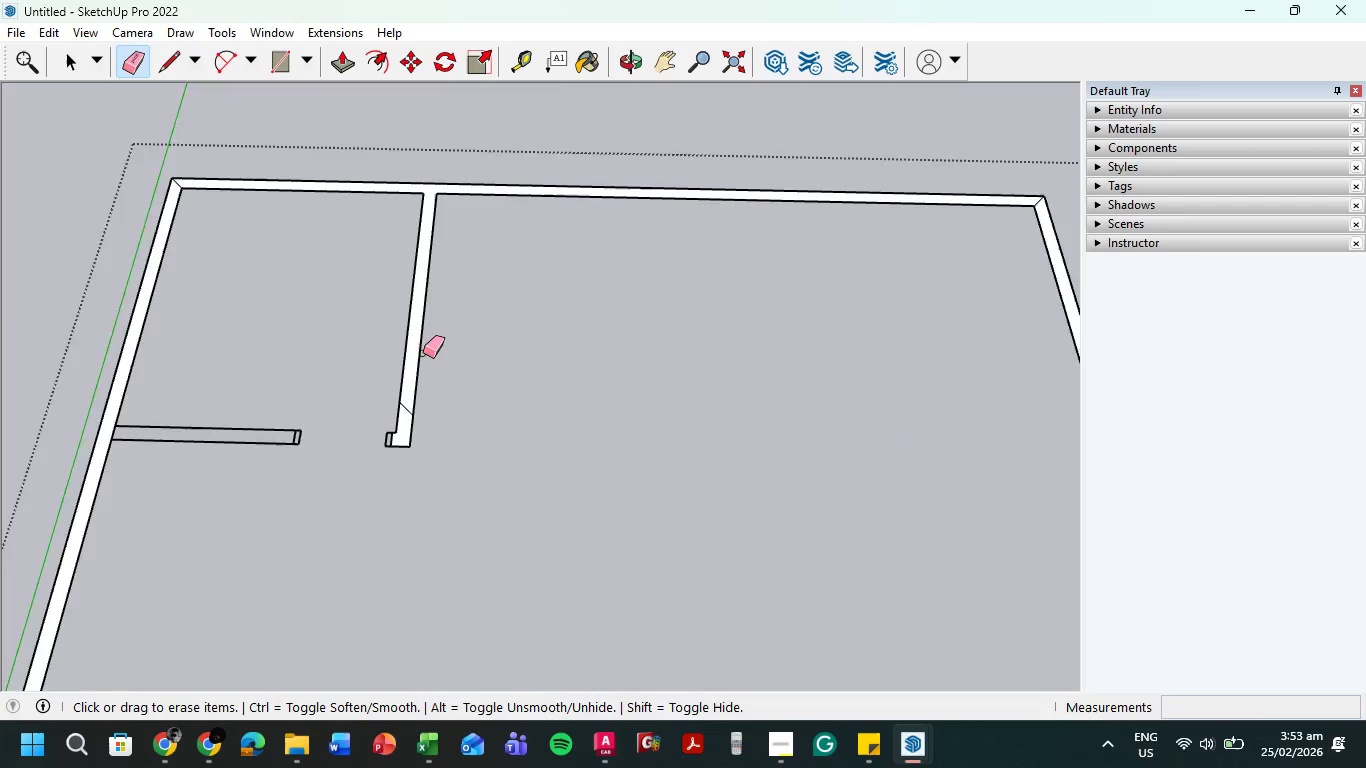 
scroll: coordinate [423, 353], scroll_direction: up, amount: 6.0
 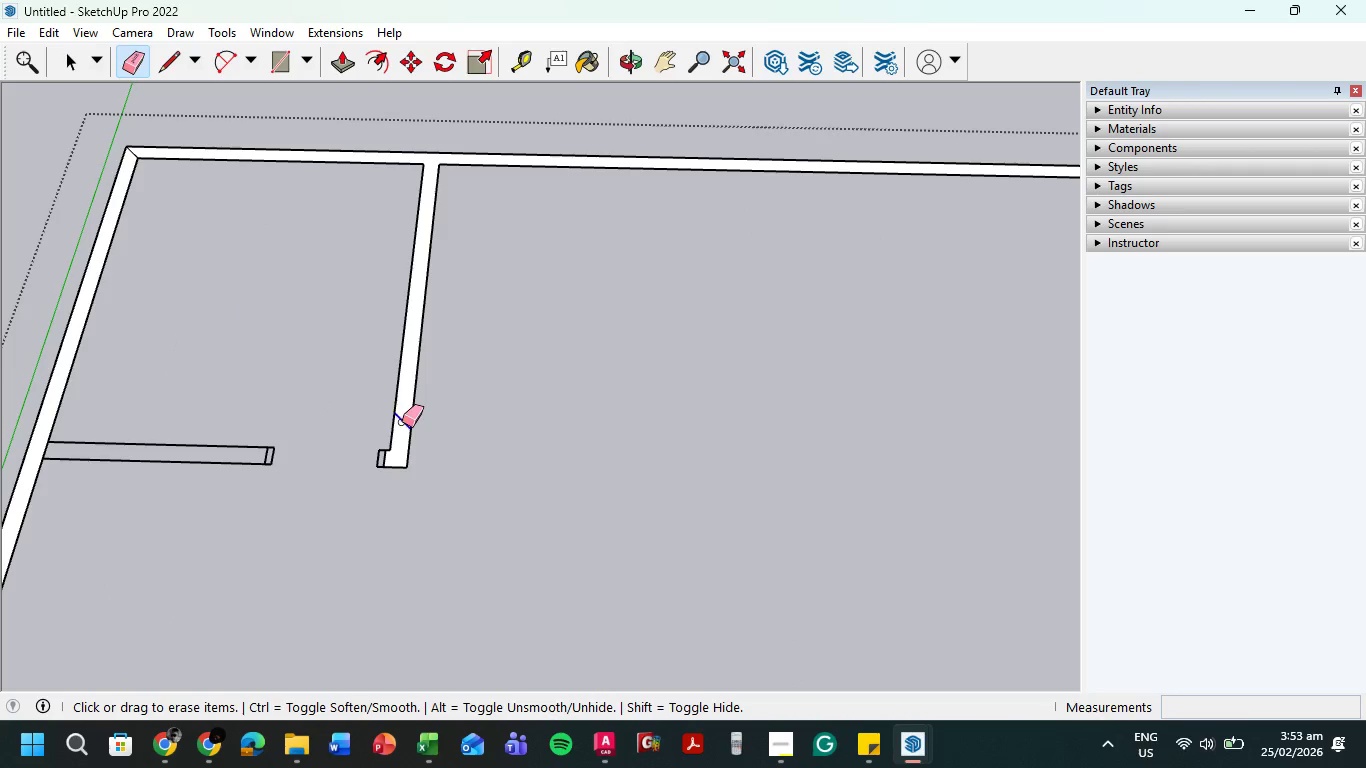 
left_click([402, 422])
 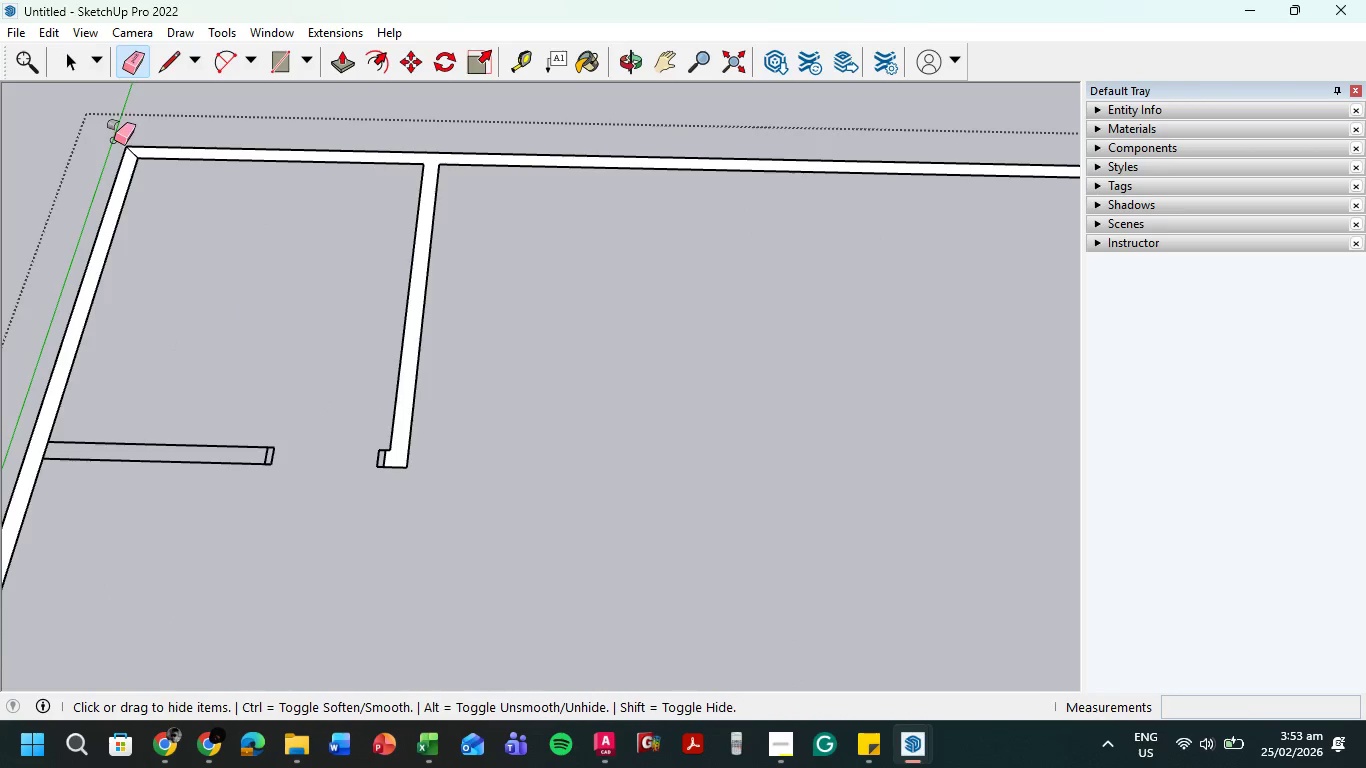 
hold_key(key=ShiftLeft, duration=0.36)
scroll: coordinate [114, 140], scroll_direction: up, amount: 4.0
 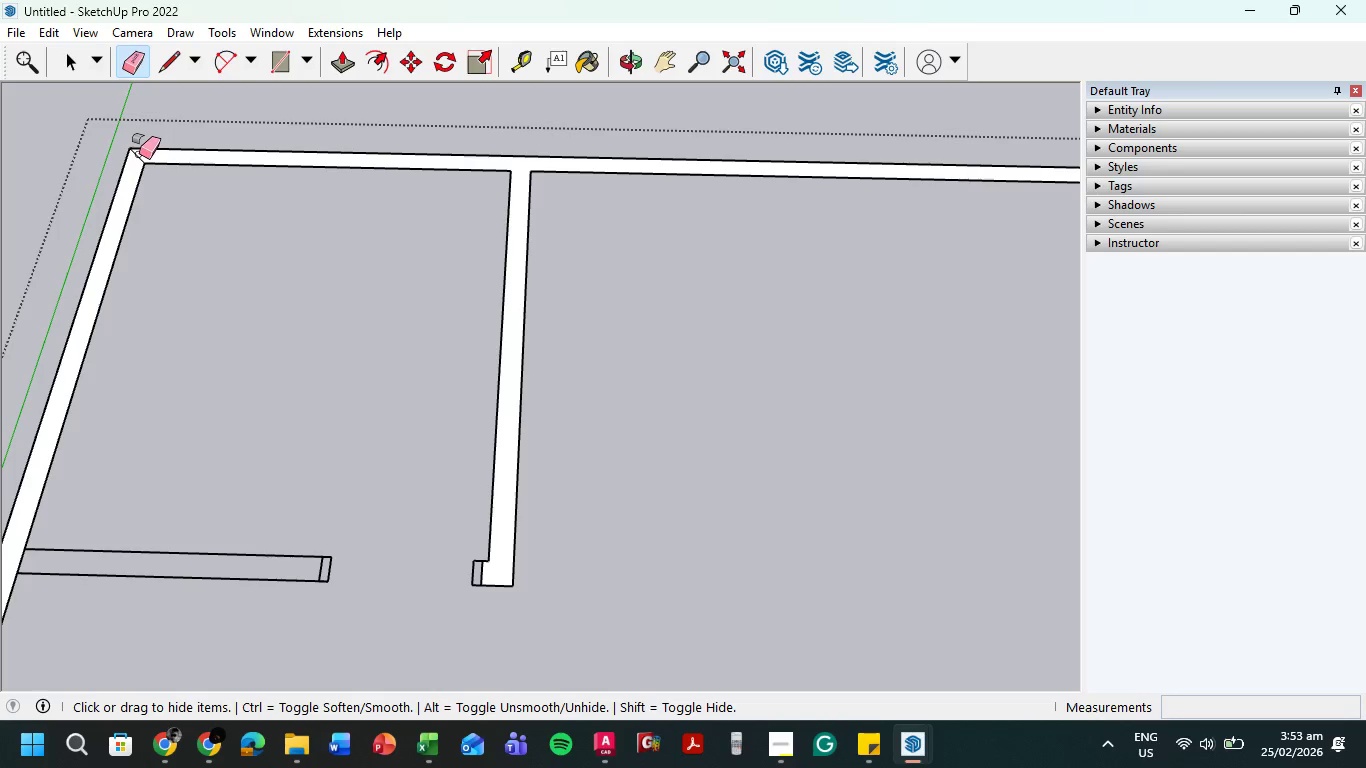 
left_click([139, 154])
 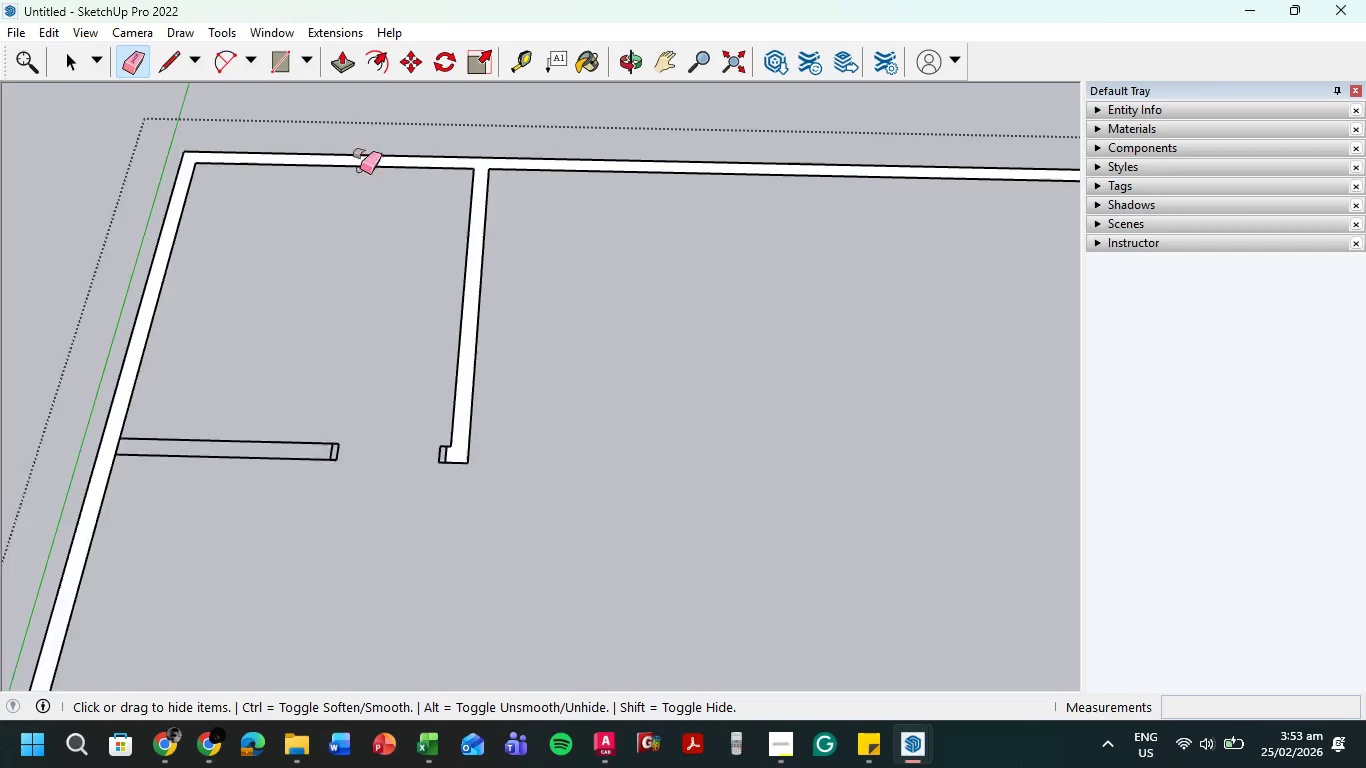 
key(Escape)
 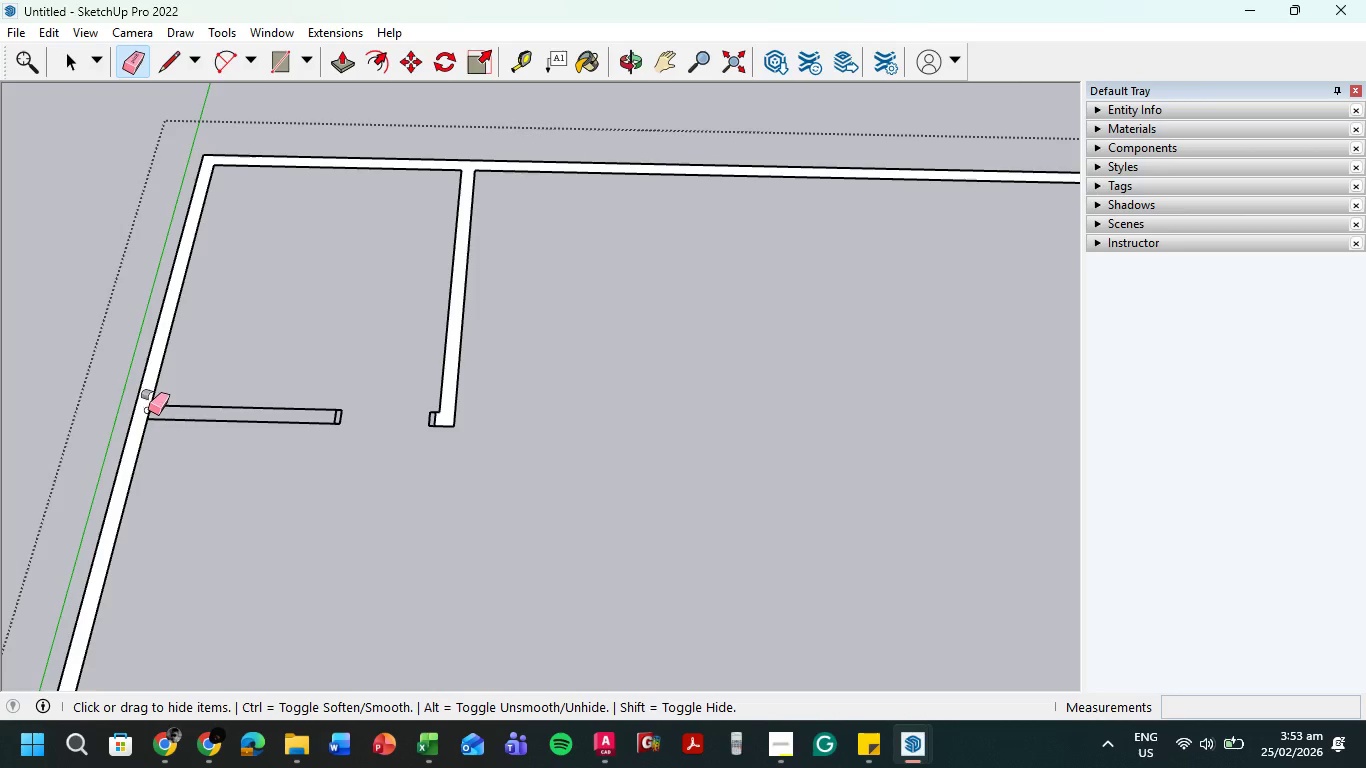 
scroll: coordinate [362, 187], scroll_direction: down, amount: 5.0
 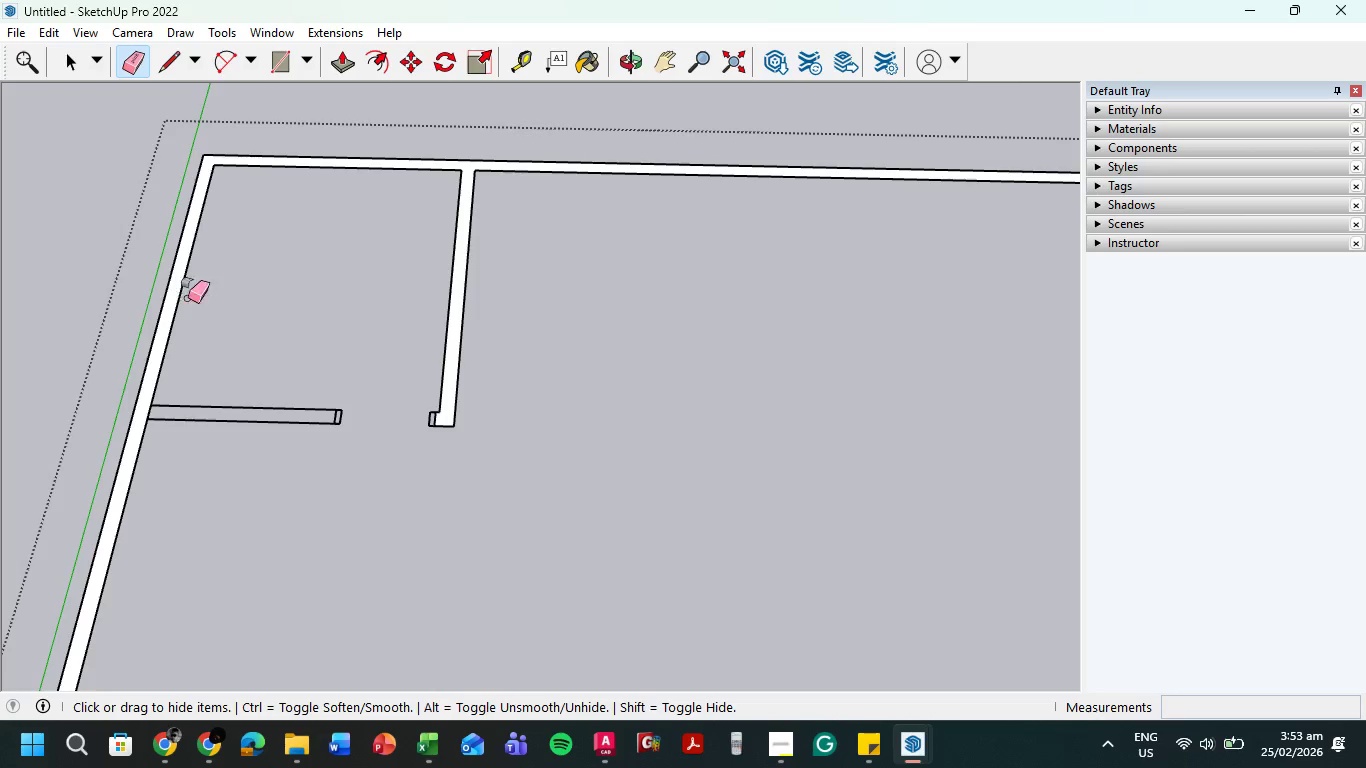 
left_click([148, 410])
 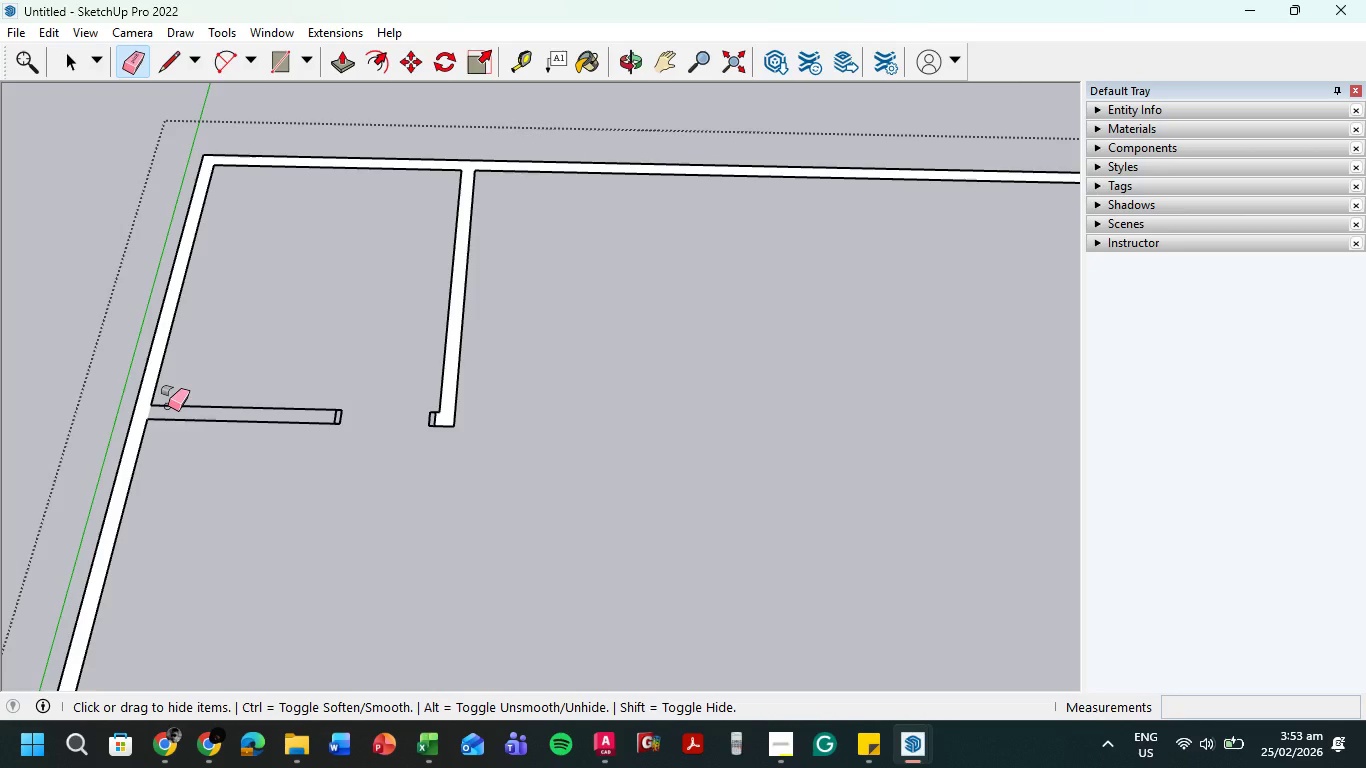 
key(Escape)
 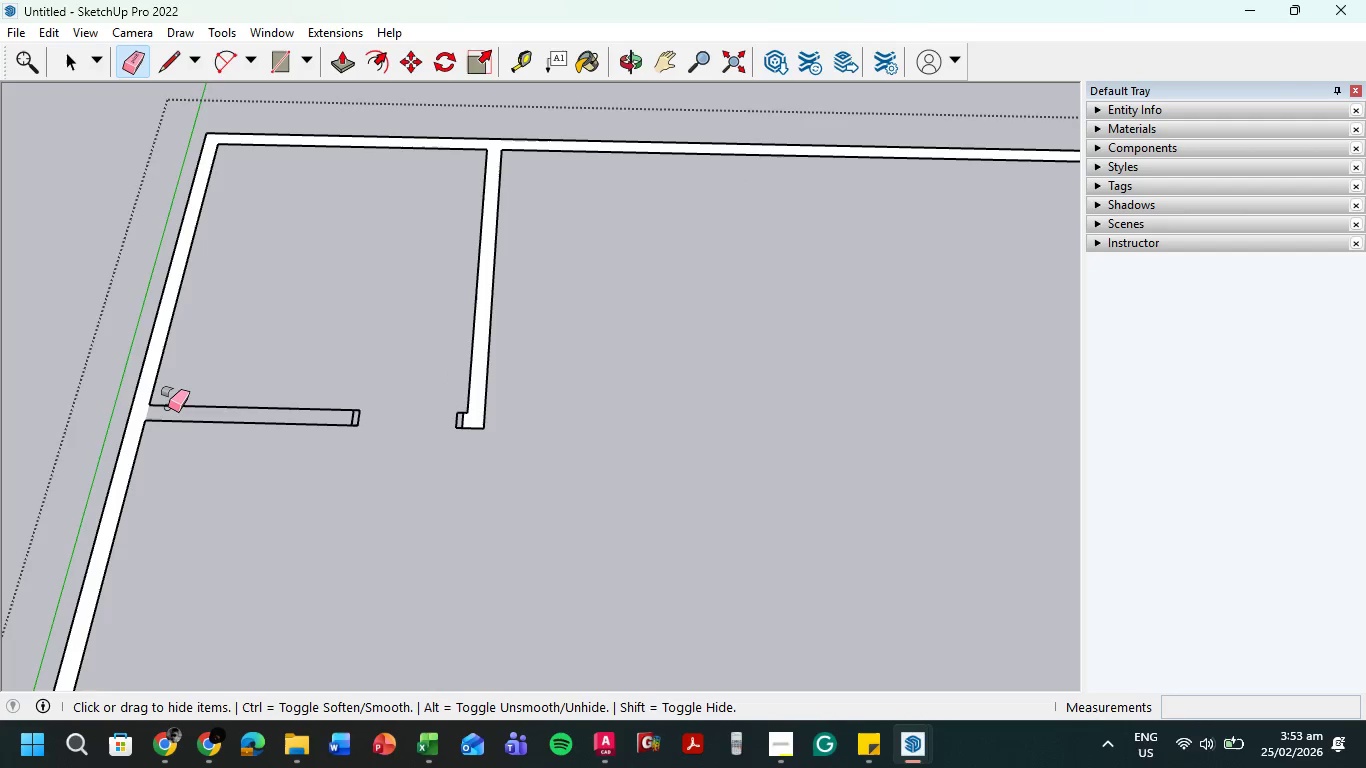 
scroll: coordinate [168, 407], scroll_direction: up, amount: 1.0
 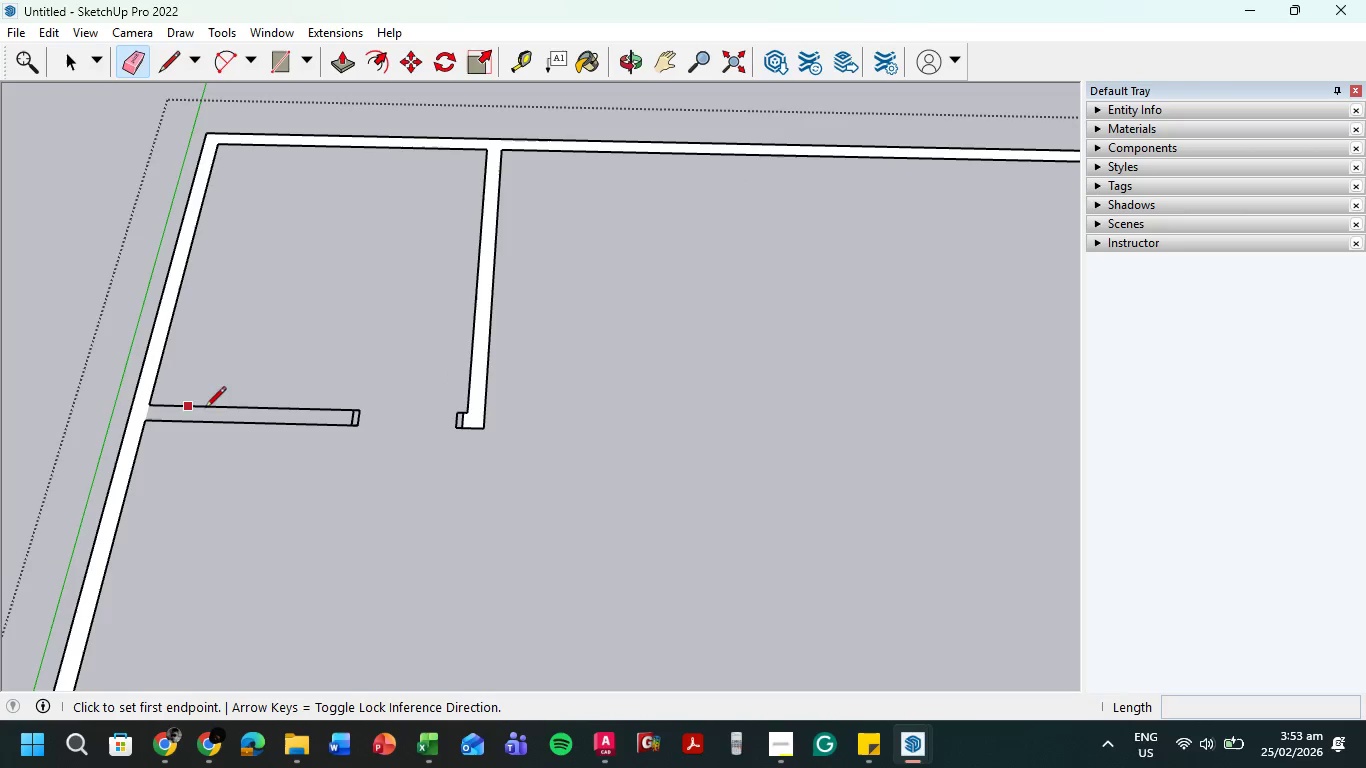 
key(L)
 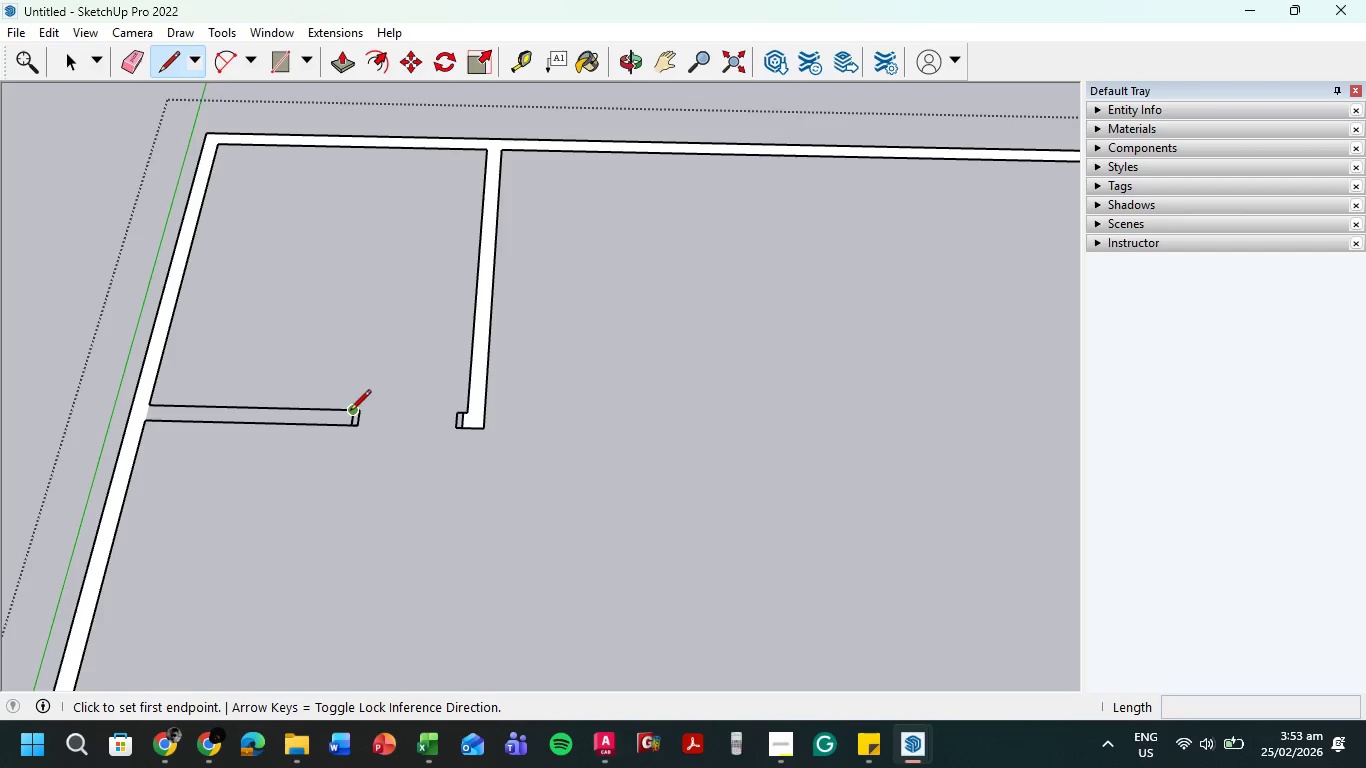 
left_click([350, 412])
 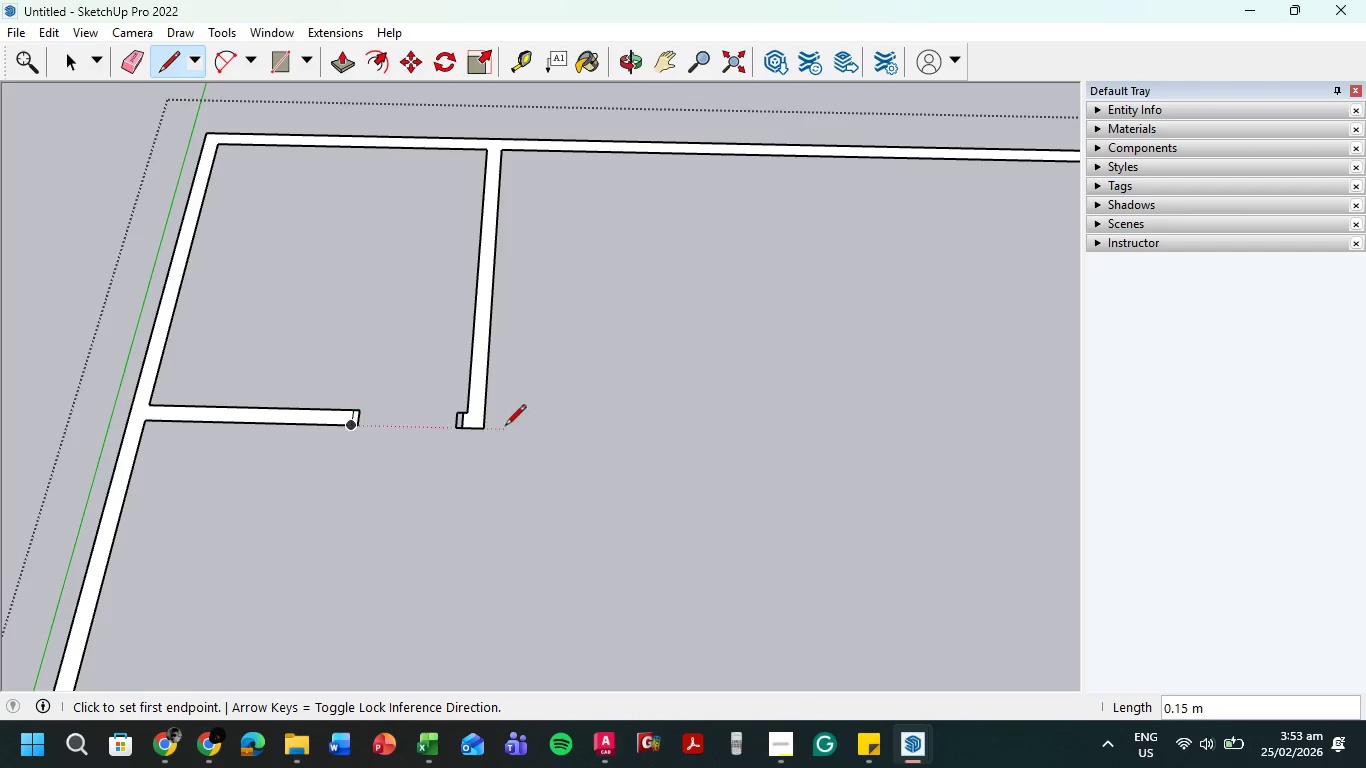 
scroll: coordinate [456, 424], scroll_direction: up, amount: 5.0
 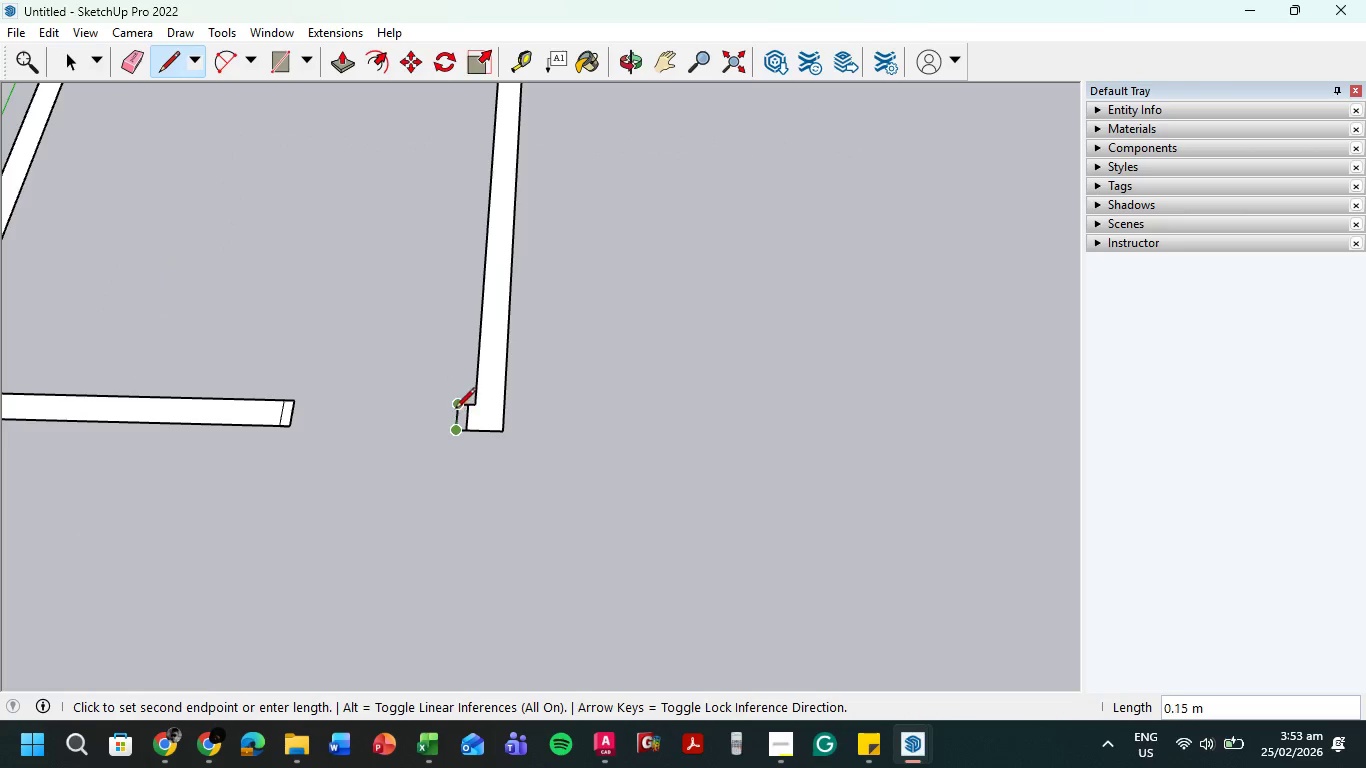 
double_click([455, 409])
 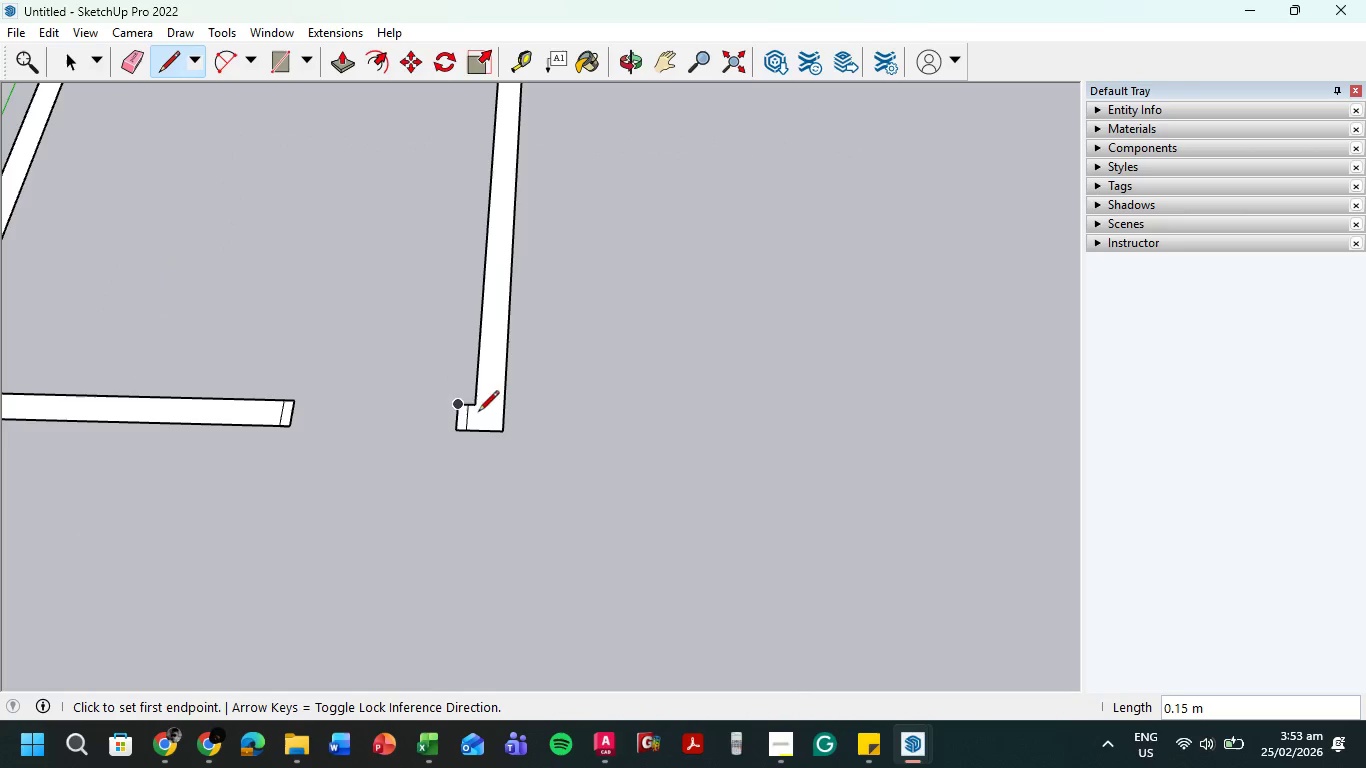 
key(Escape)
 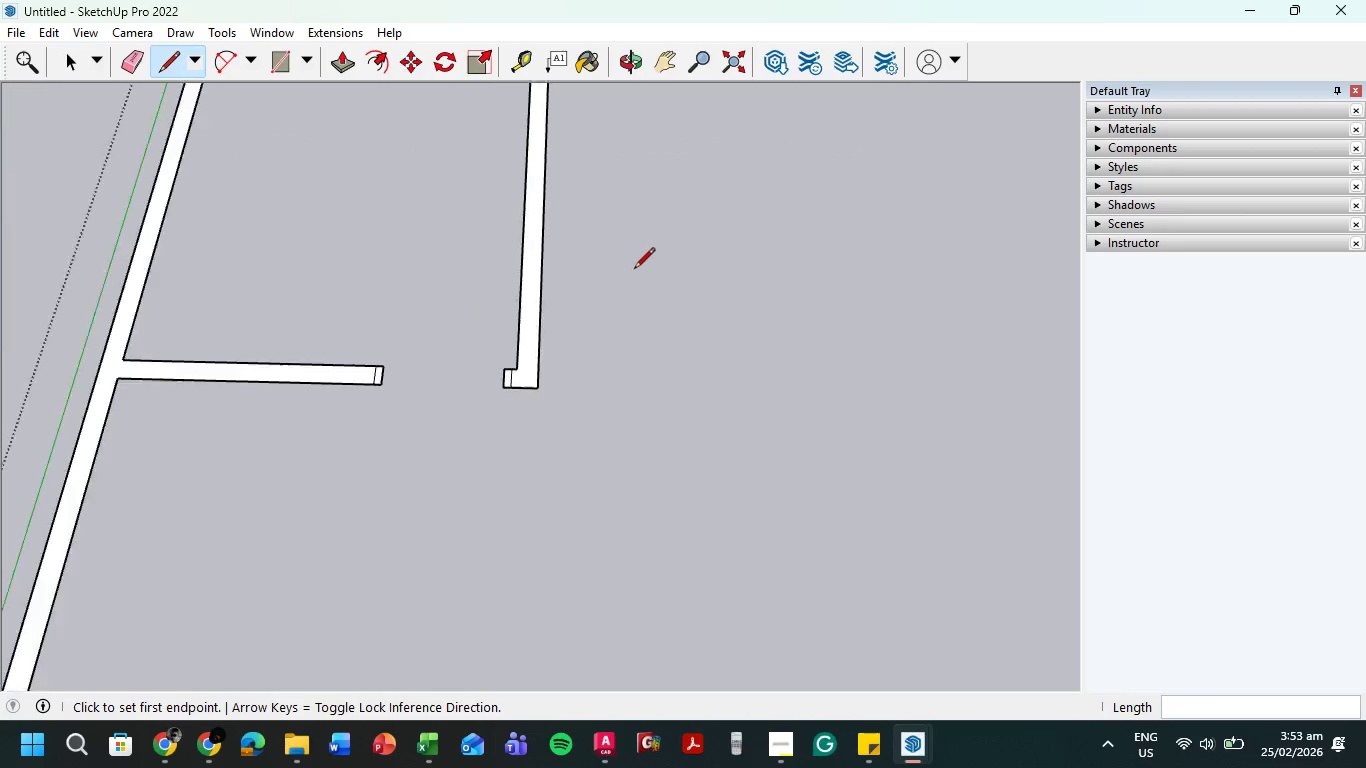 
scroll: coordinate [517, 483], scroll_direction: down, amount: 10.0
 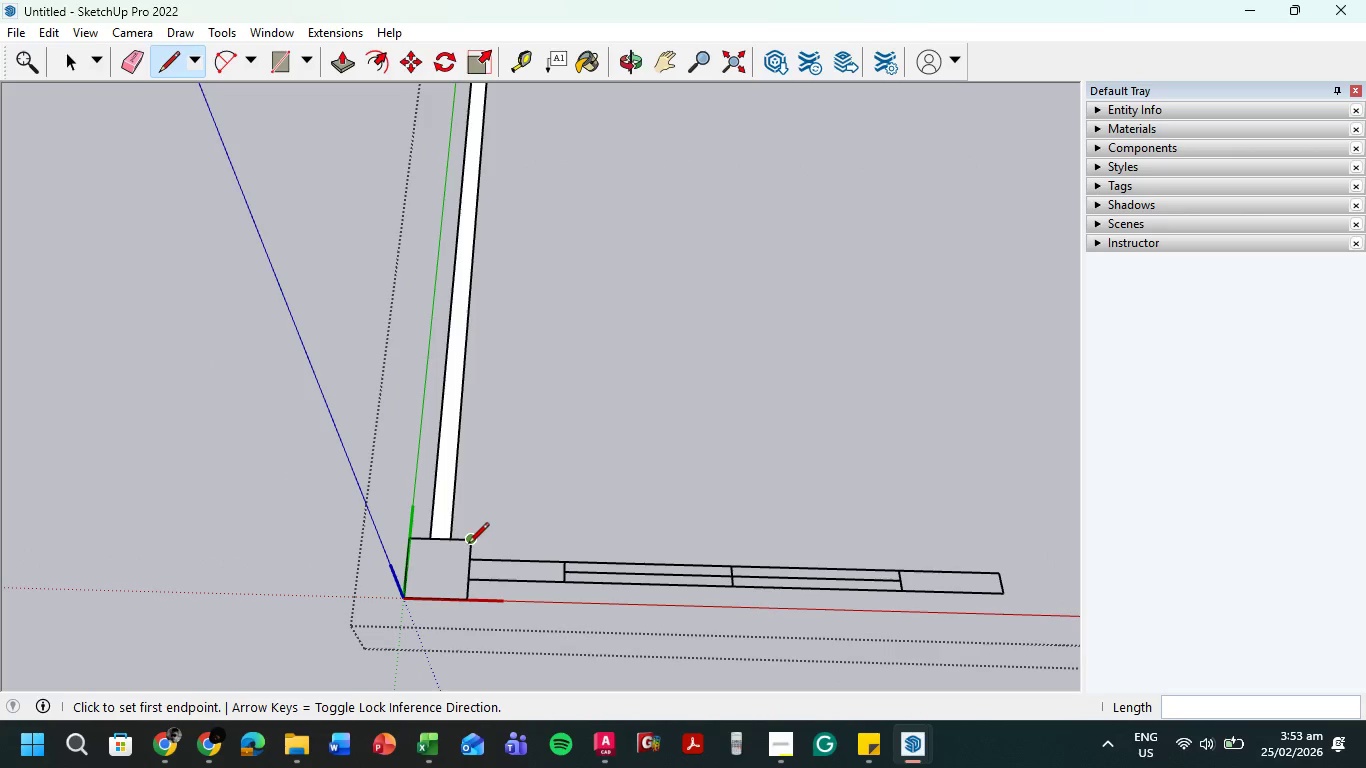 
left_click([468, 545])
 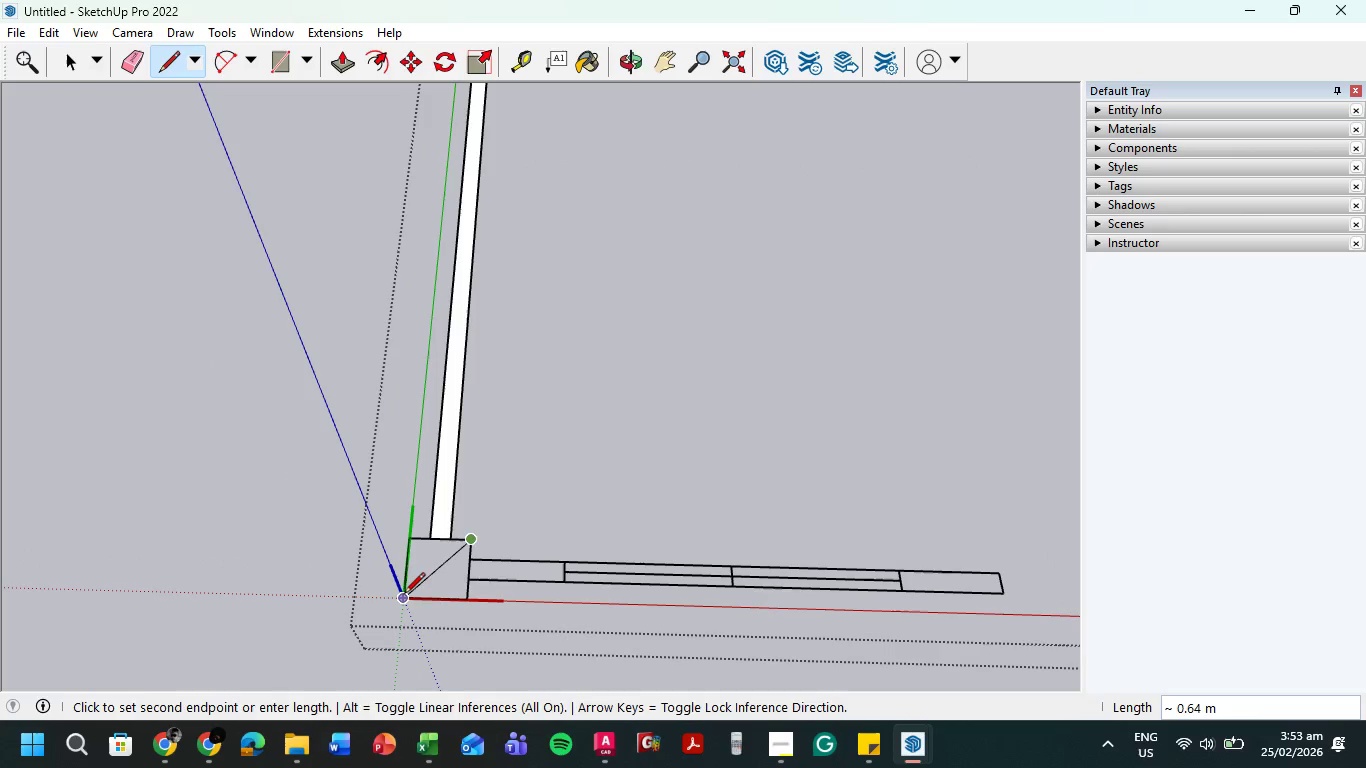 
left_click([404, 595])
 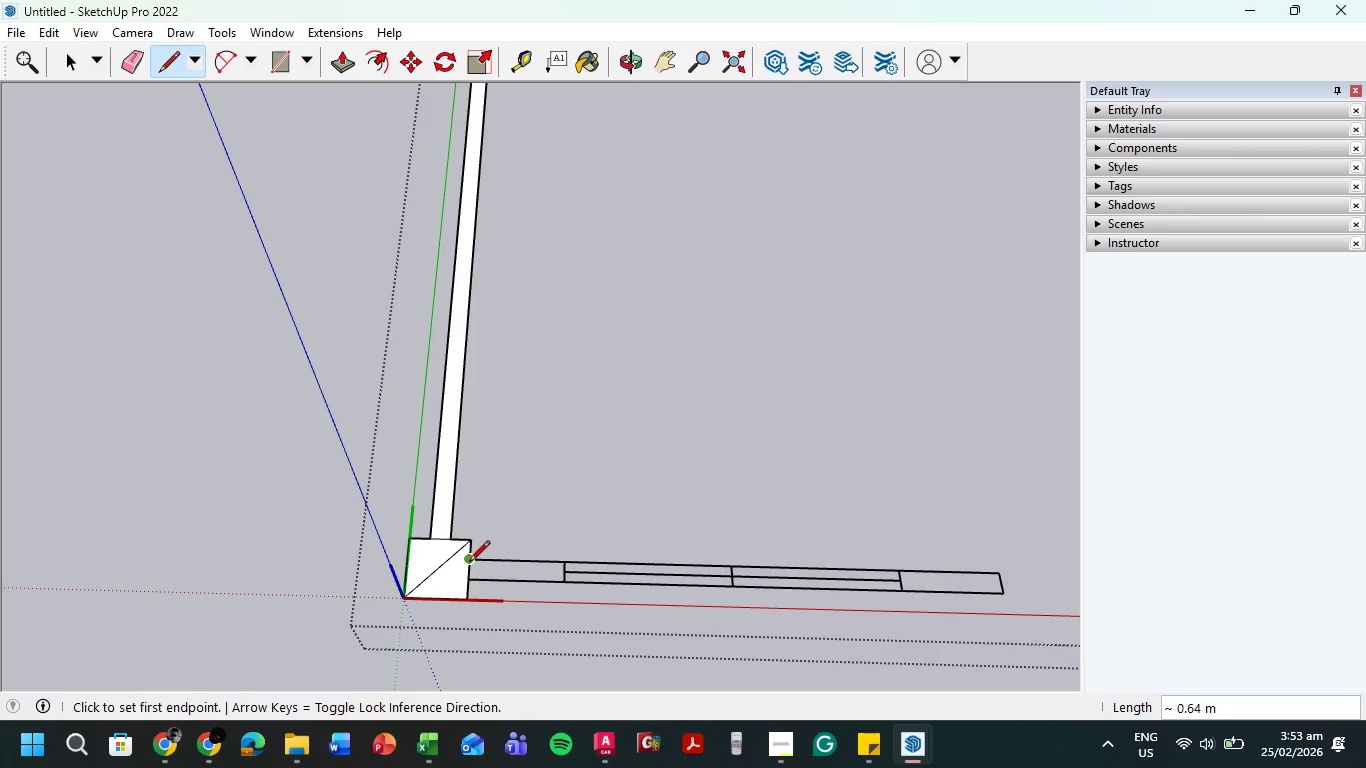 
left_click([469, 563])
 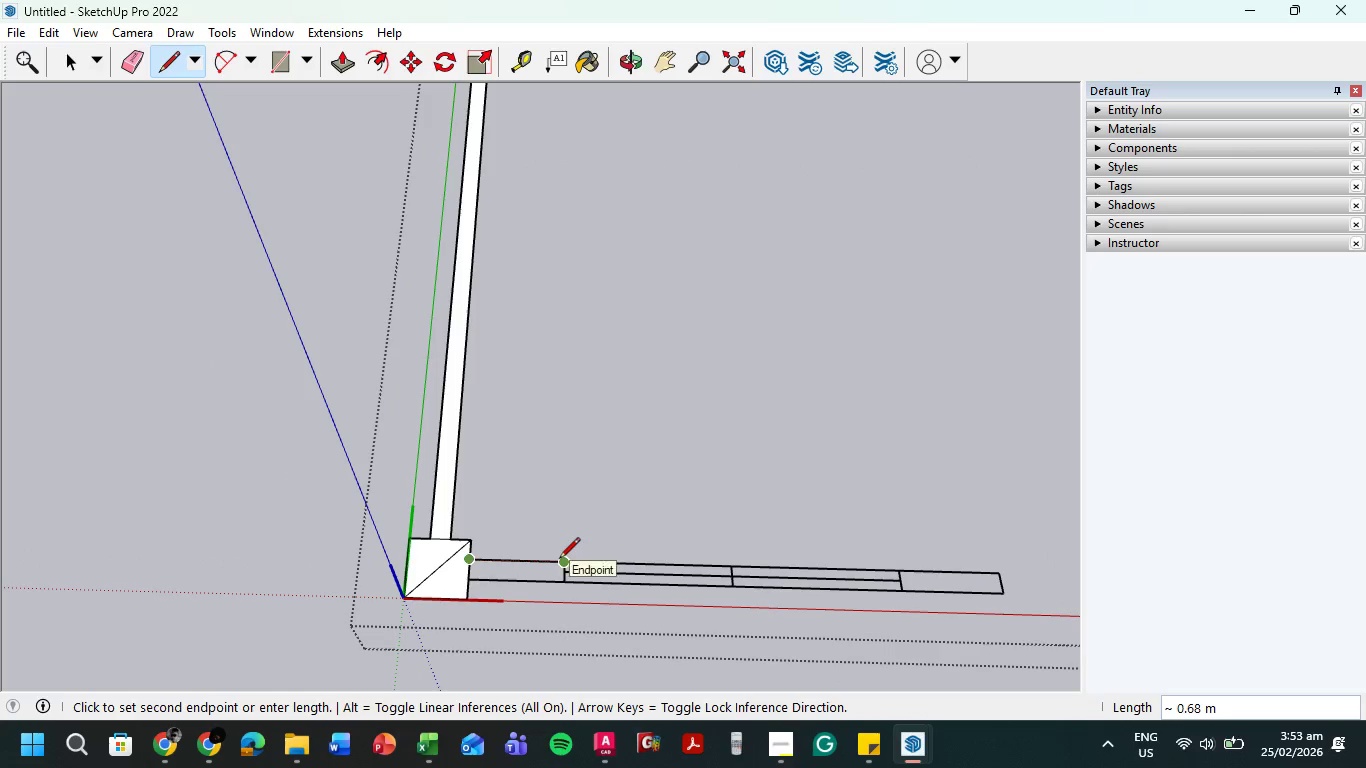 
left_click([559, 560])
 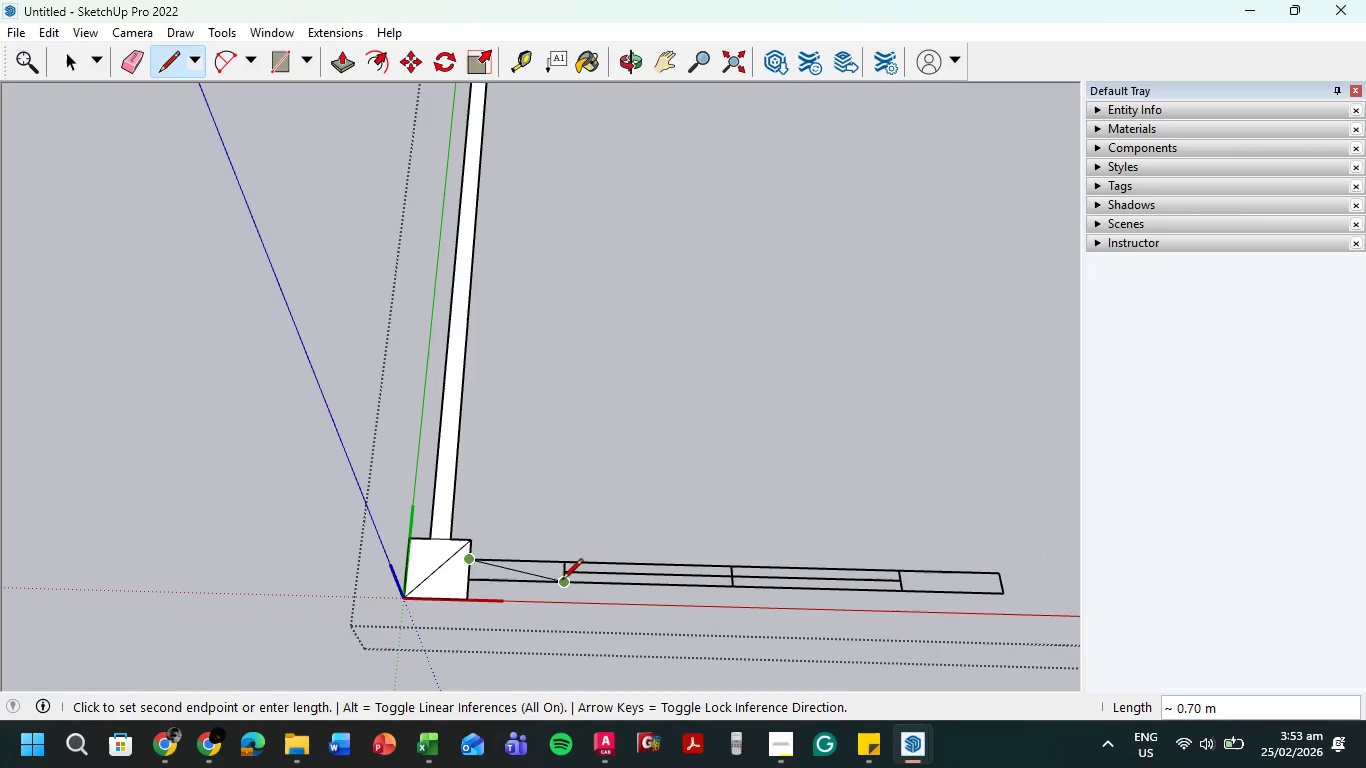 
left_click([562, 581])
 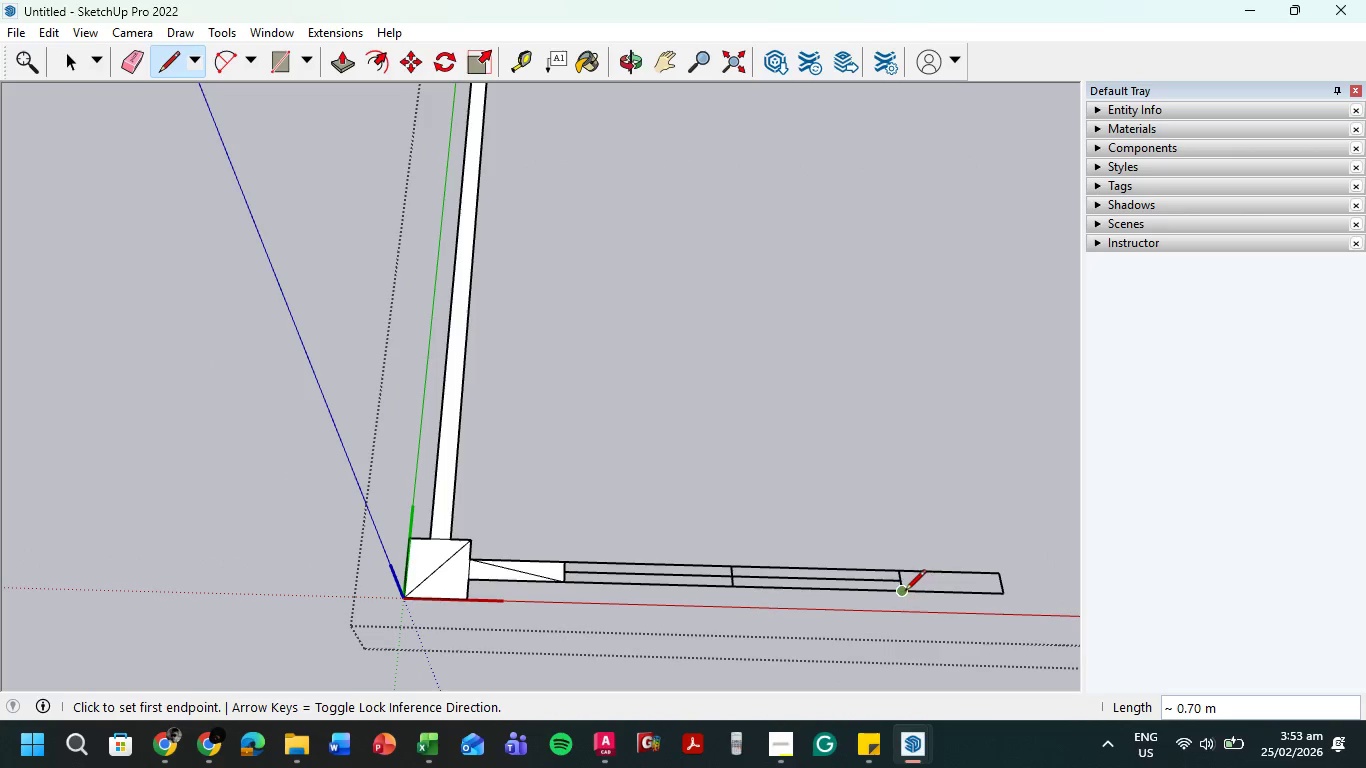 
left_click([904, 592])
 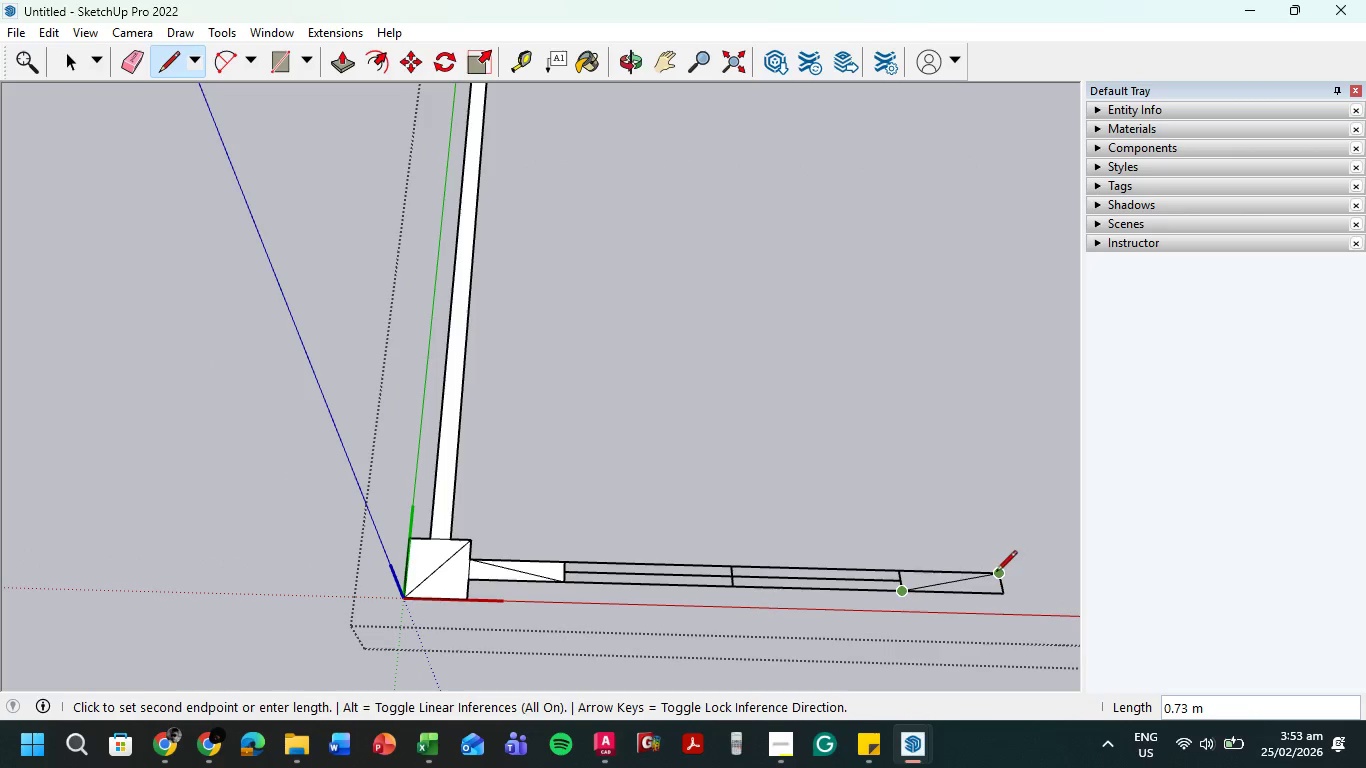 
left_click([996, 573])
 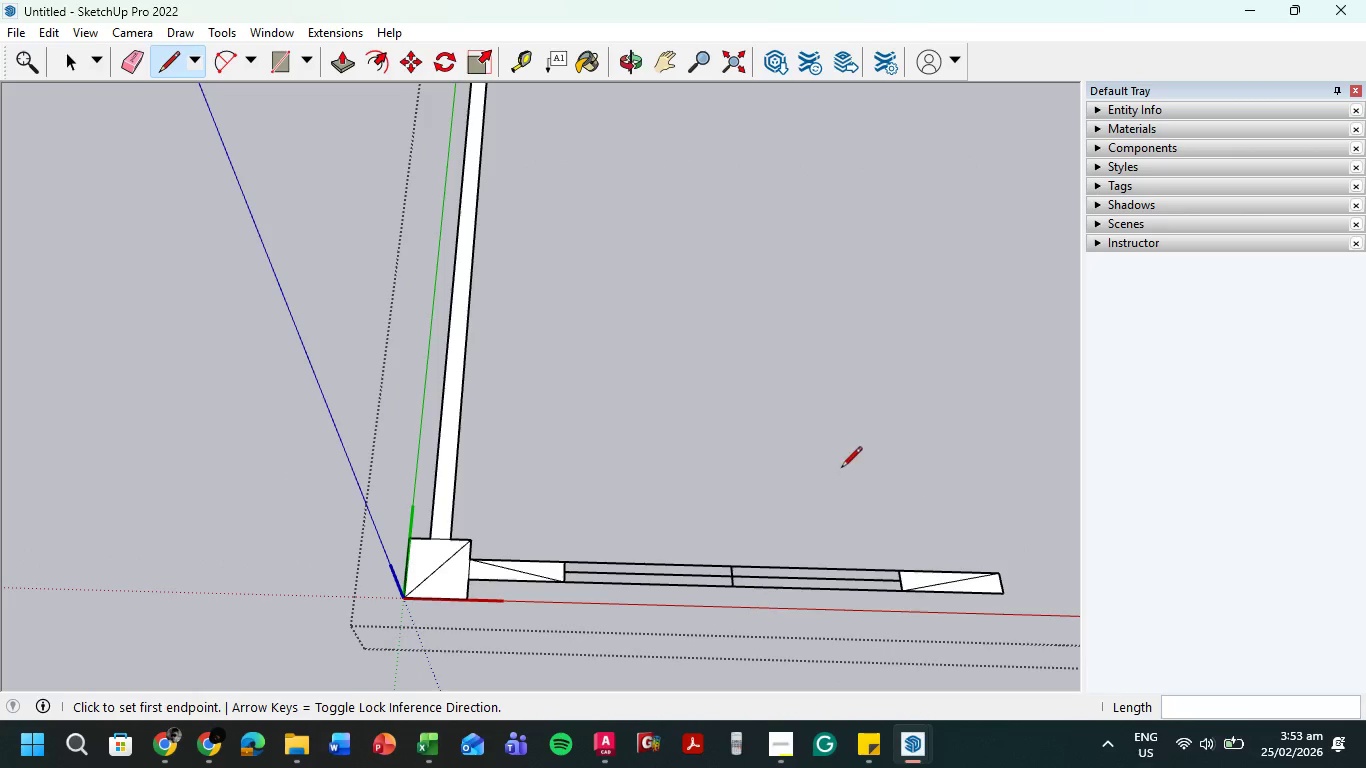 
scroll: coordinate [715, 449], scroll_direction: down, amount: 13.0
 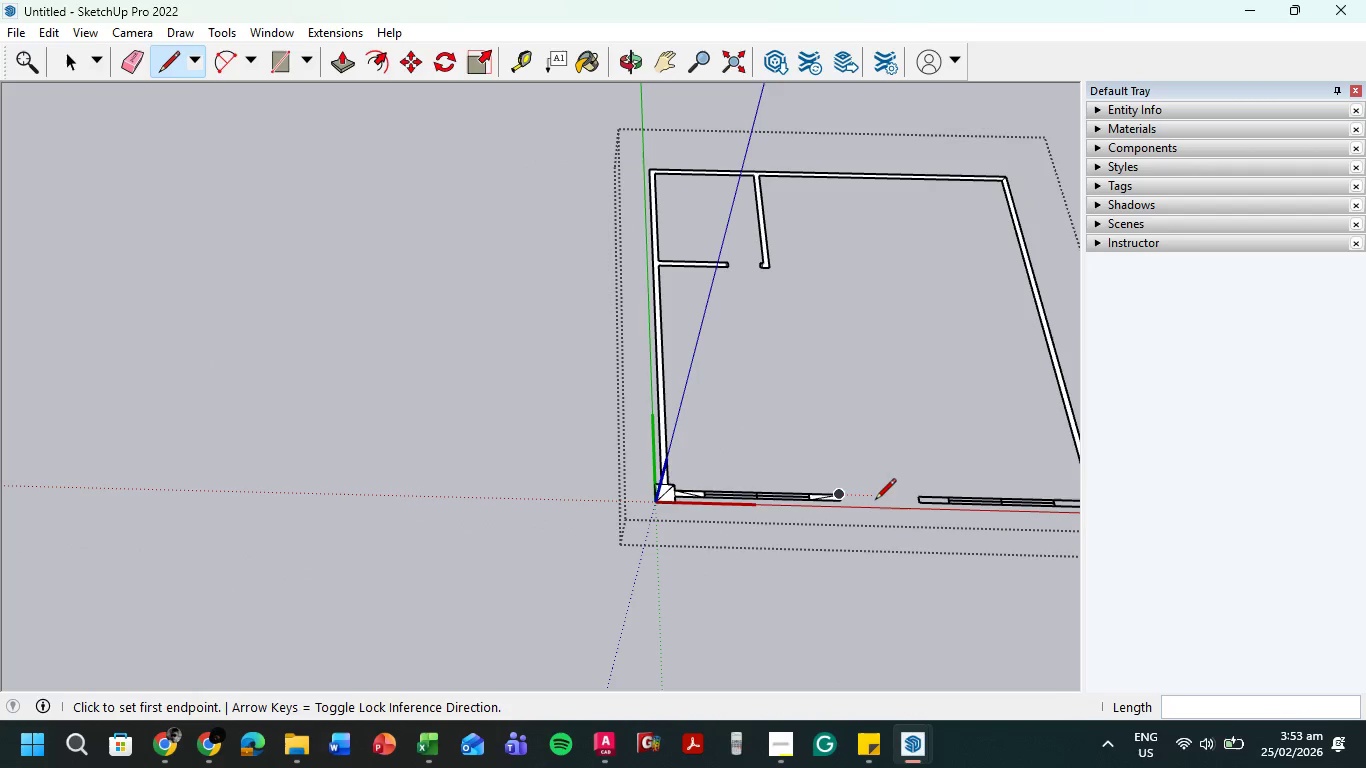 
hold_key(key=ShiftLeft, duration=0.53)
 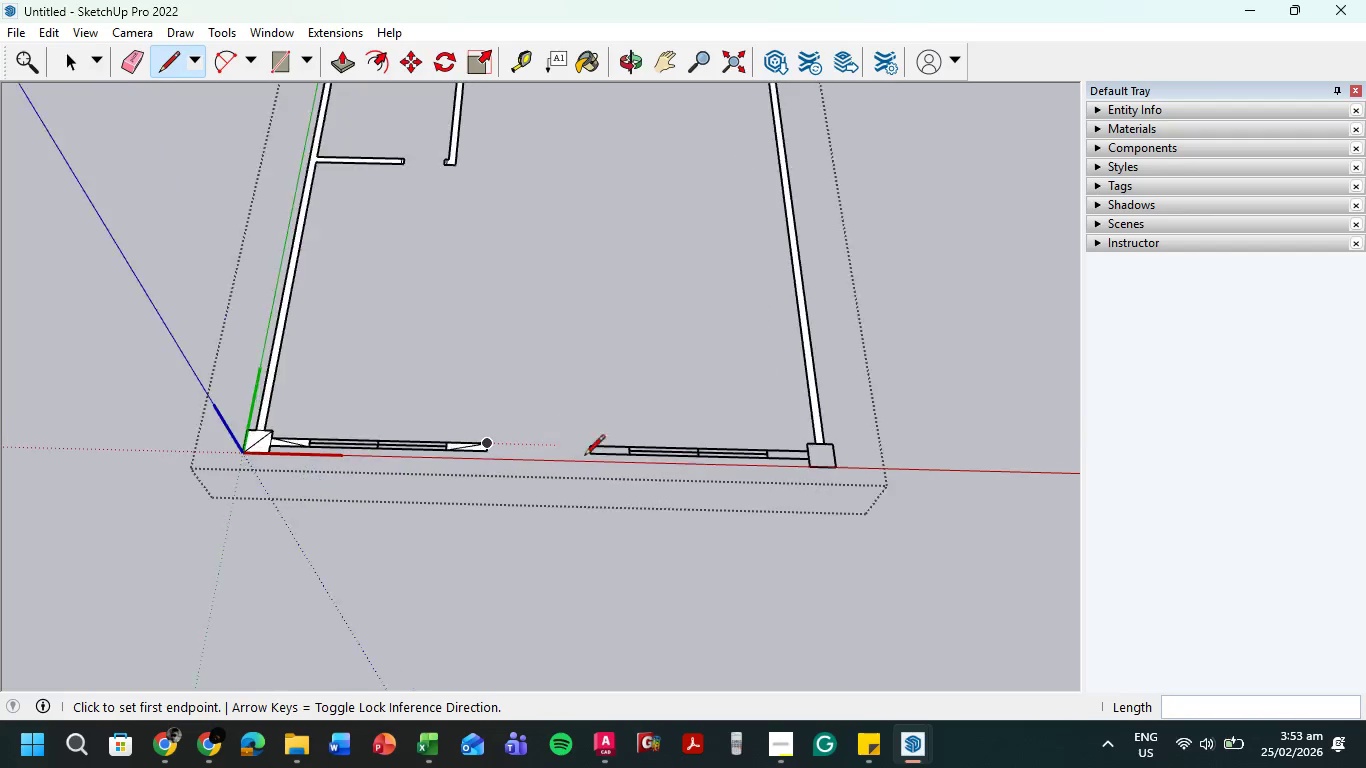 
scroll: coordinate [597, 463], scroll_direction: up, amount: 8.0
 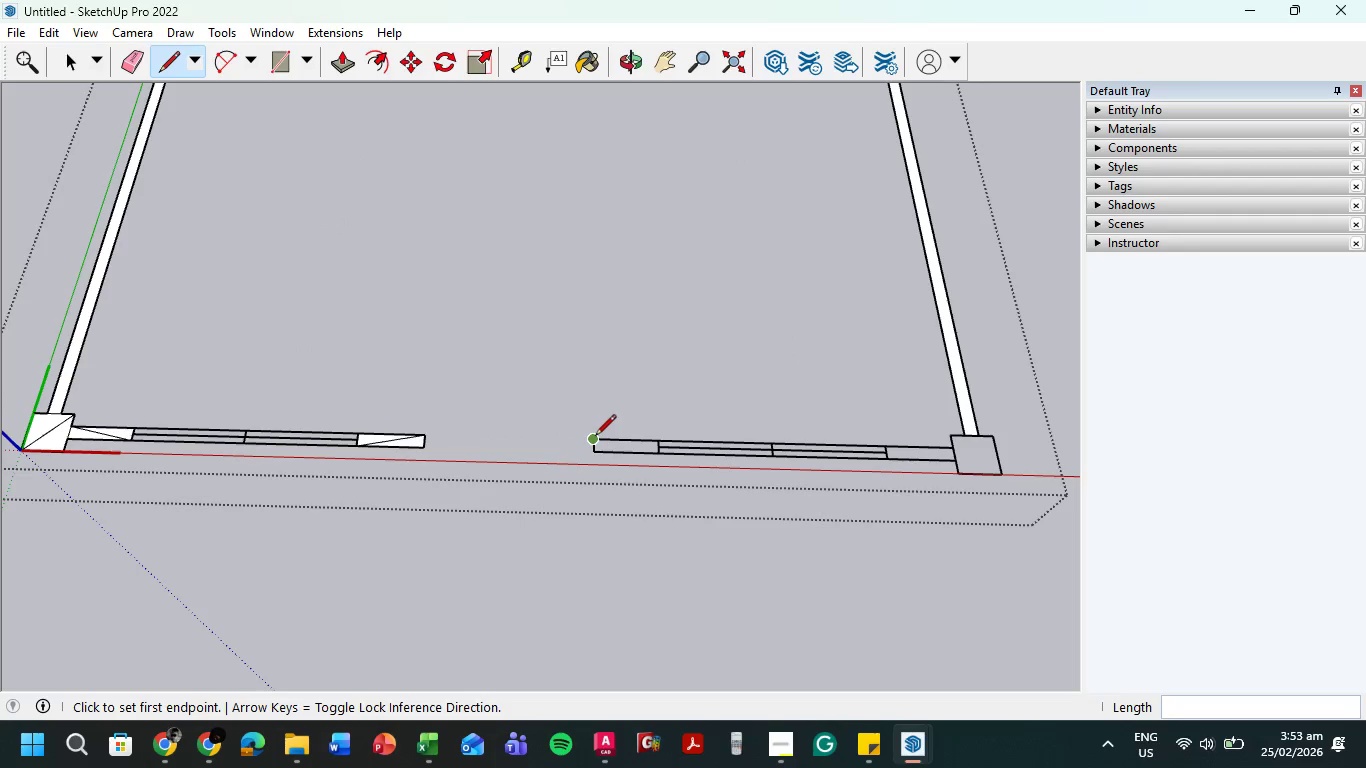 
left_click([595, 437])
 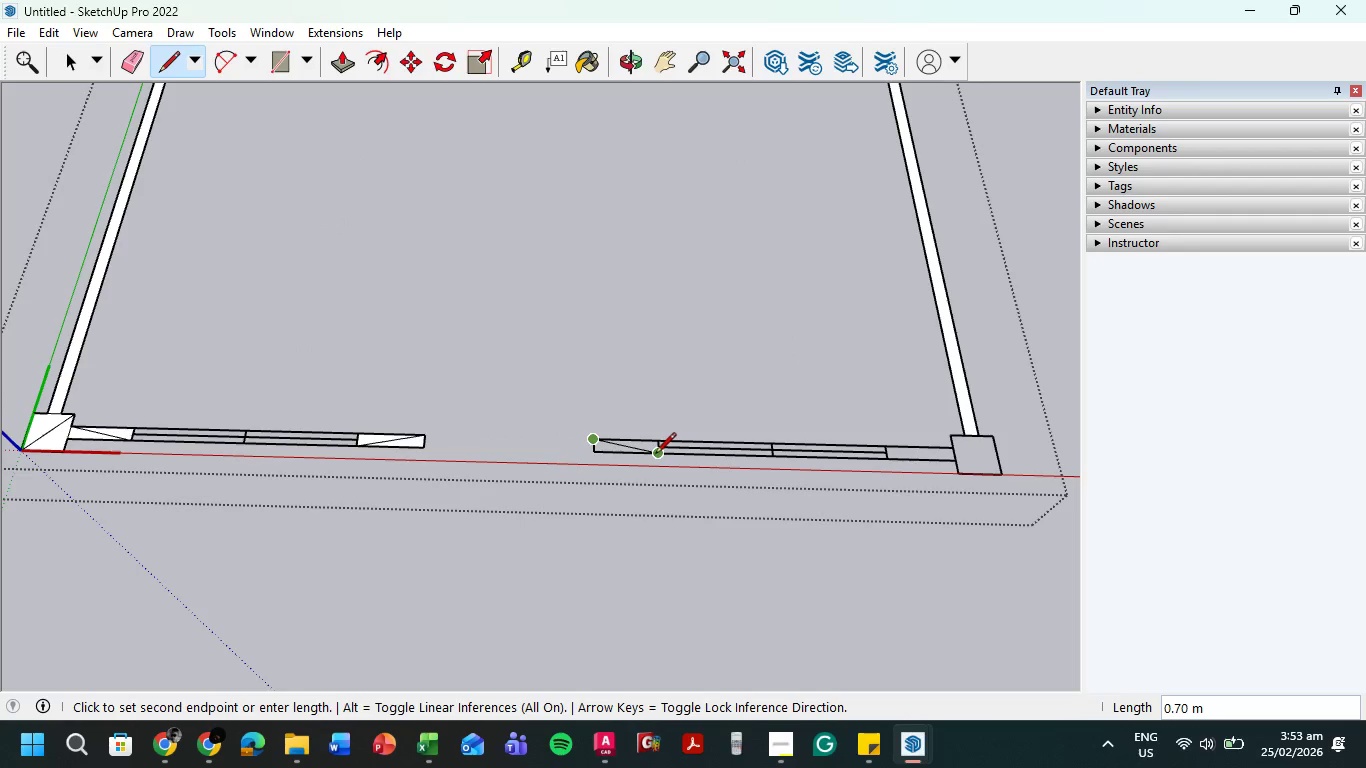 
left_click([655, 455])
 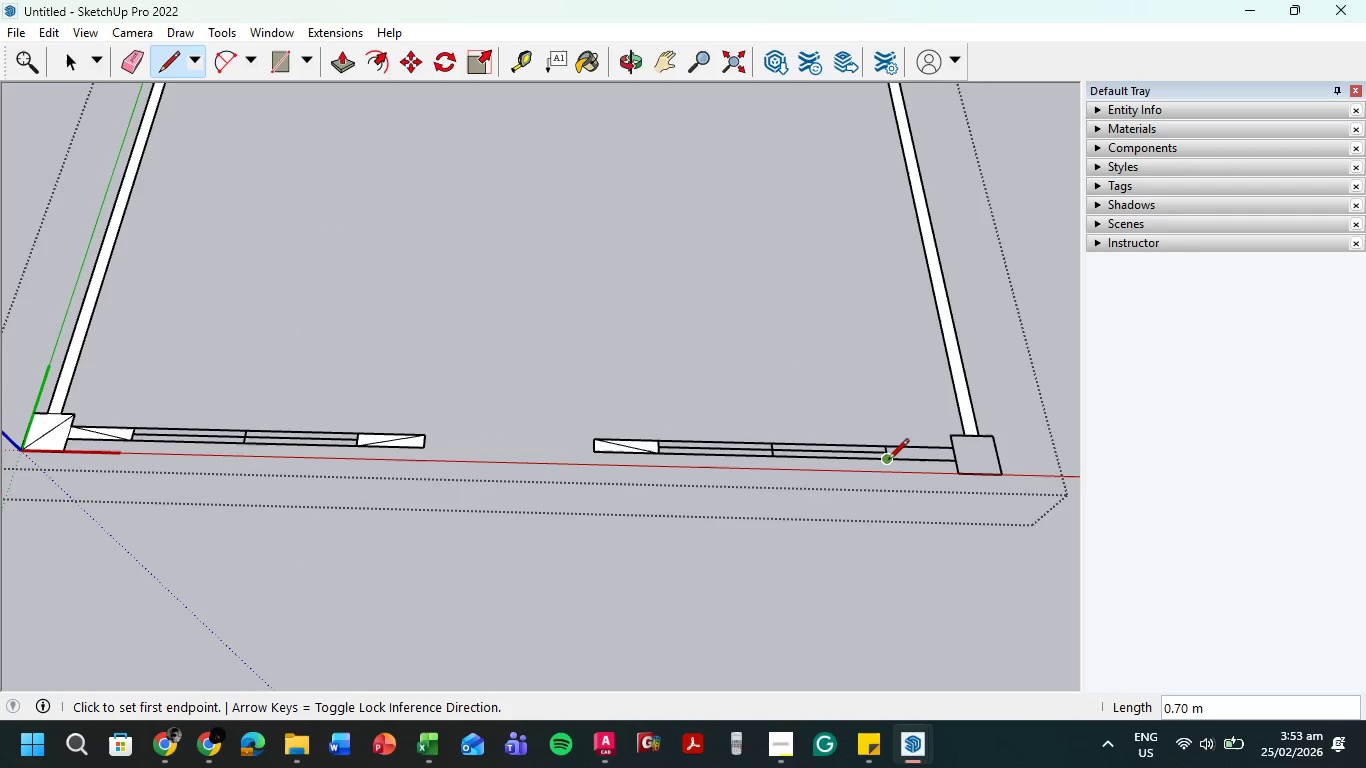 
left_click([888, 461])
 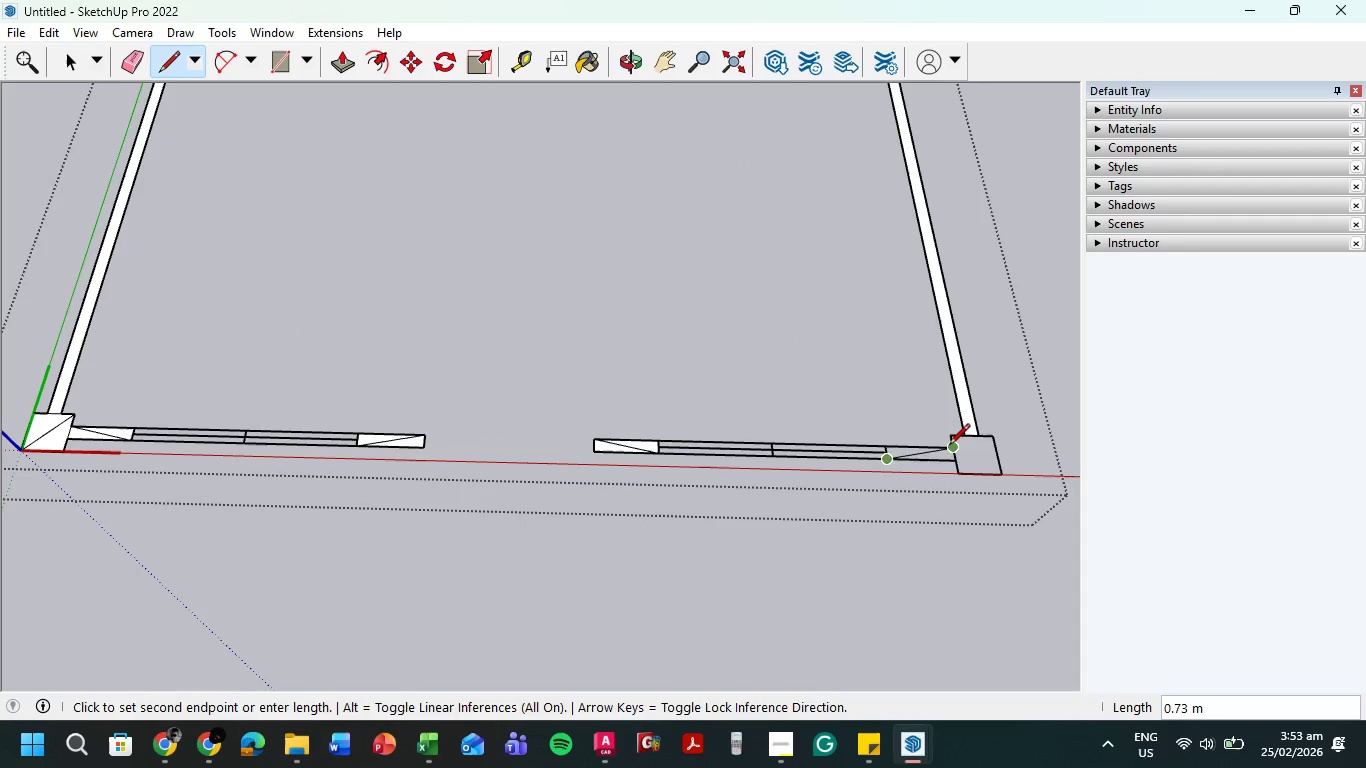 
left_click([949, 446])
 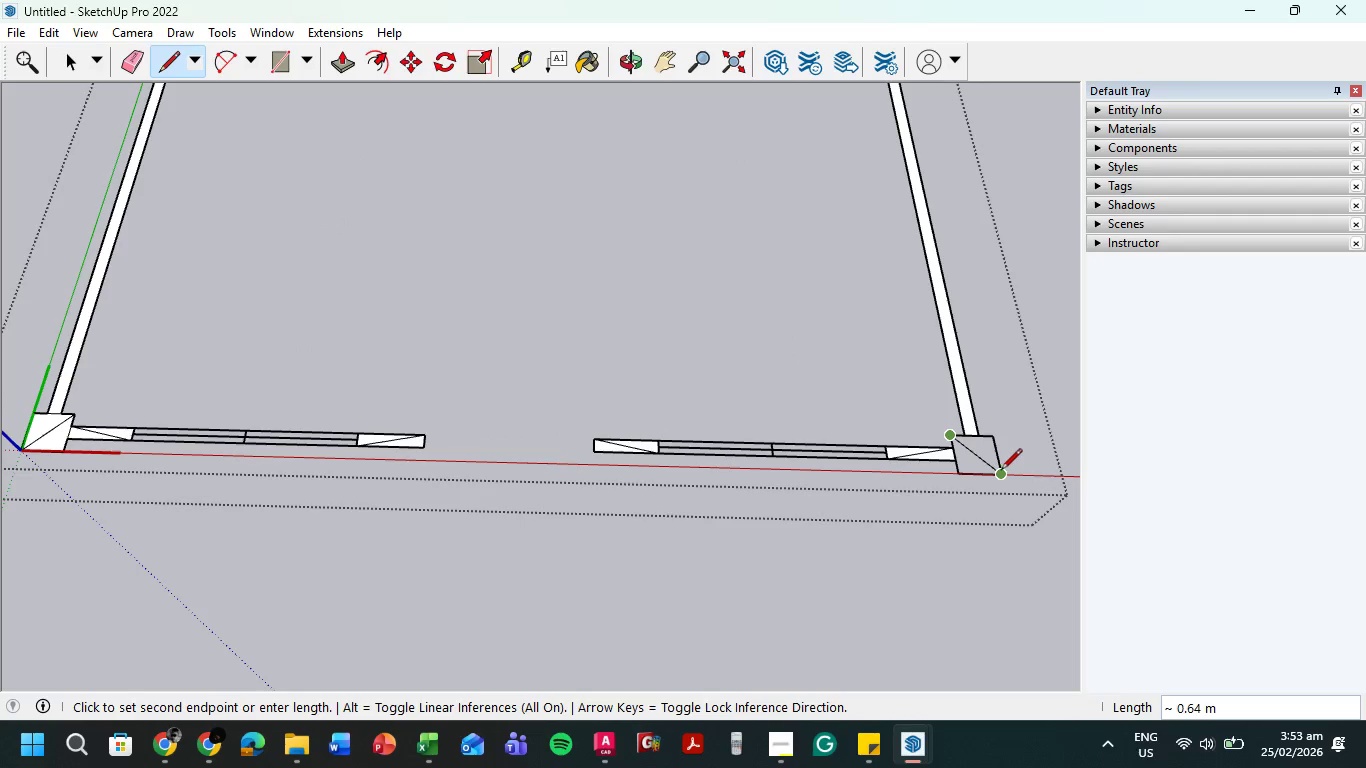 
left_click([1001, 471])
 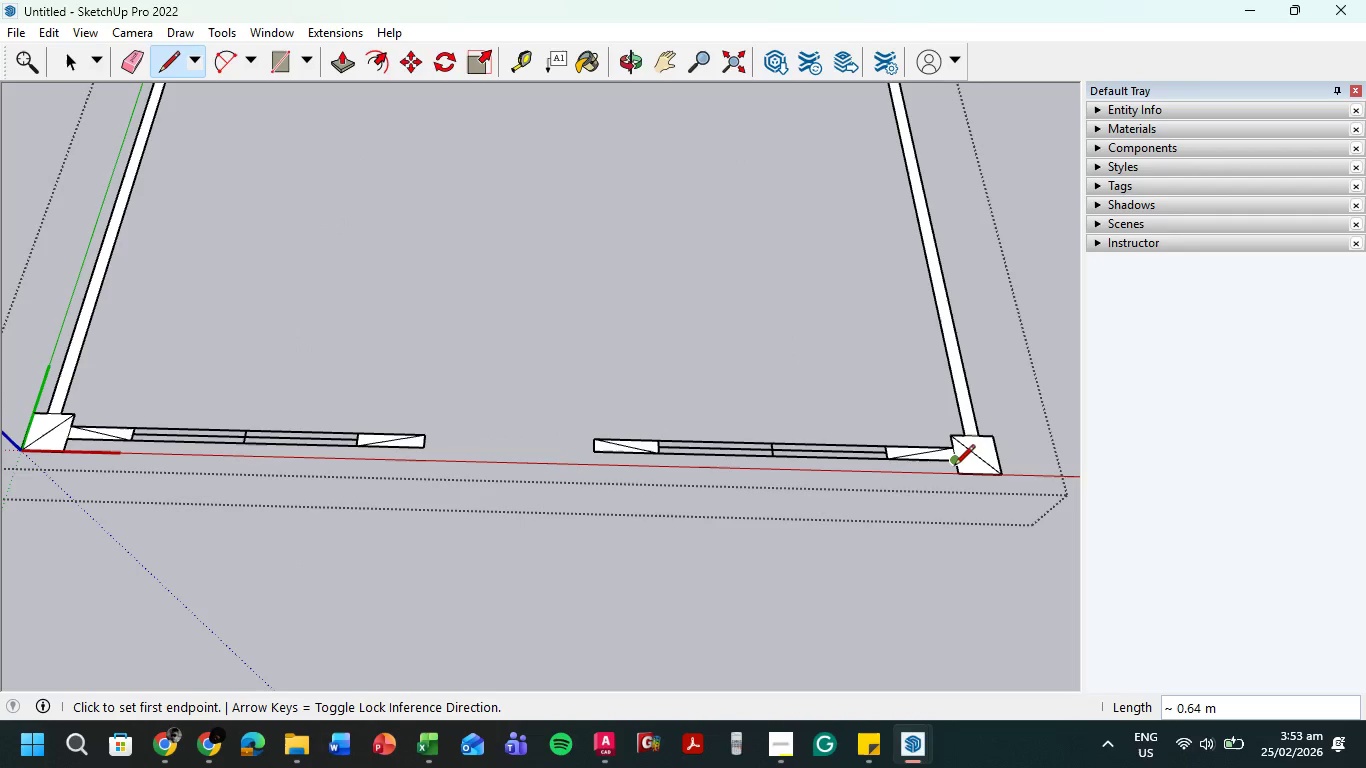 
key(Escape)
 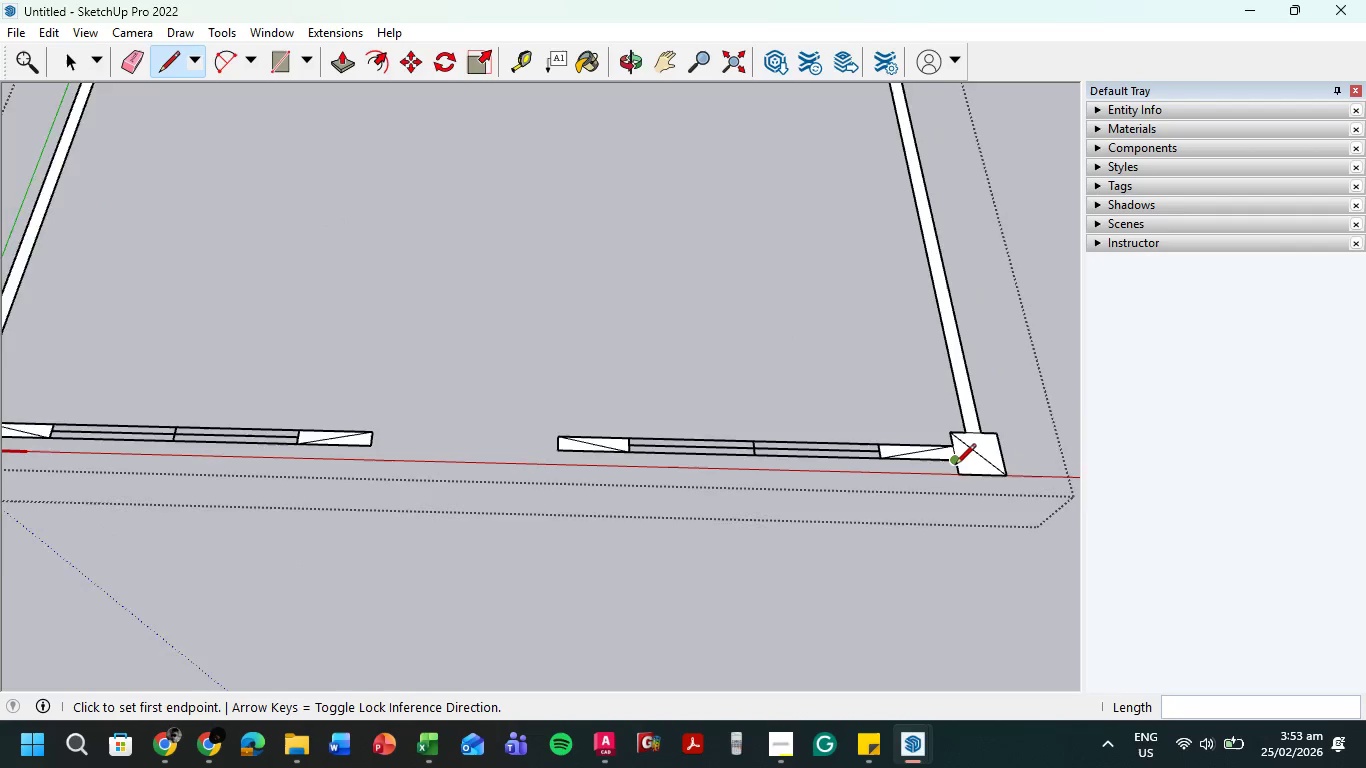 
key(E)
 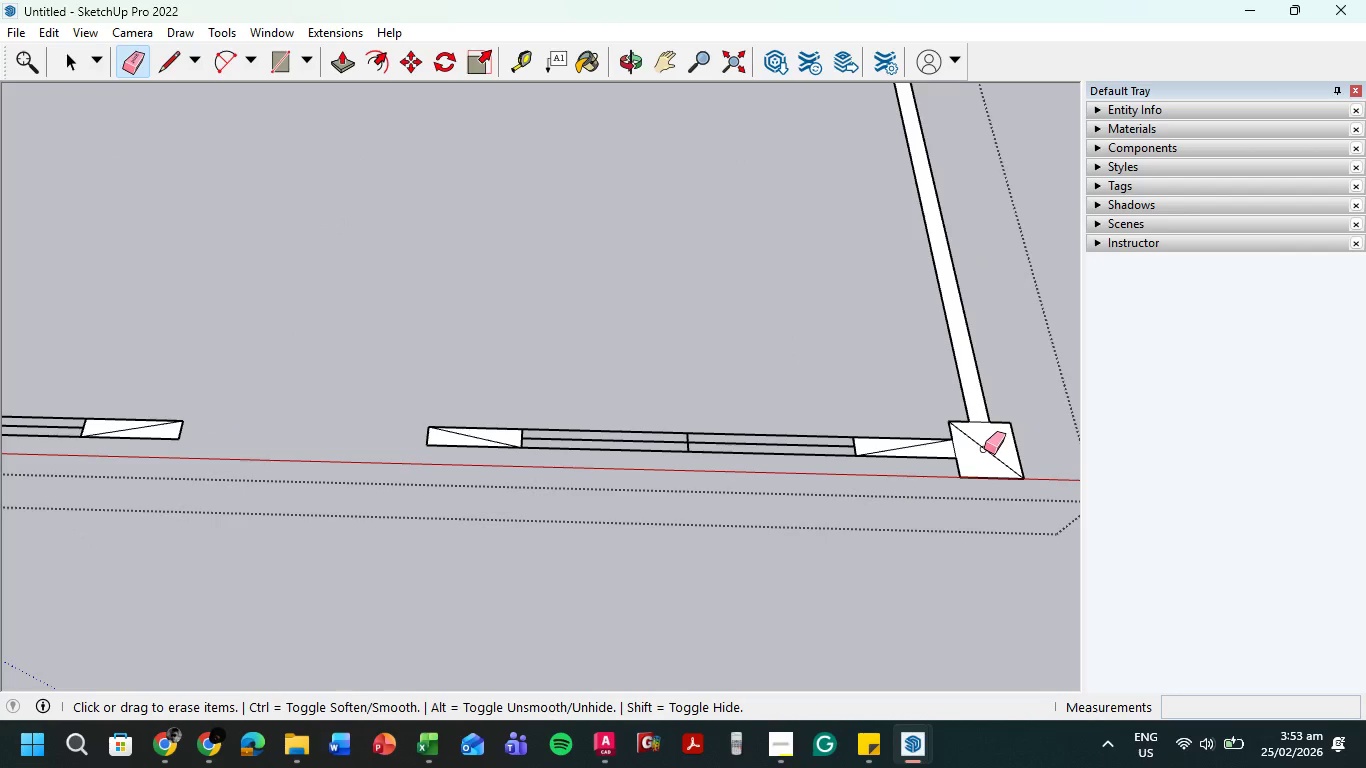 
scroll: coordinate [955, 466], scroll_direction: up, amount: 4.0
 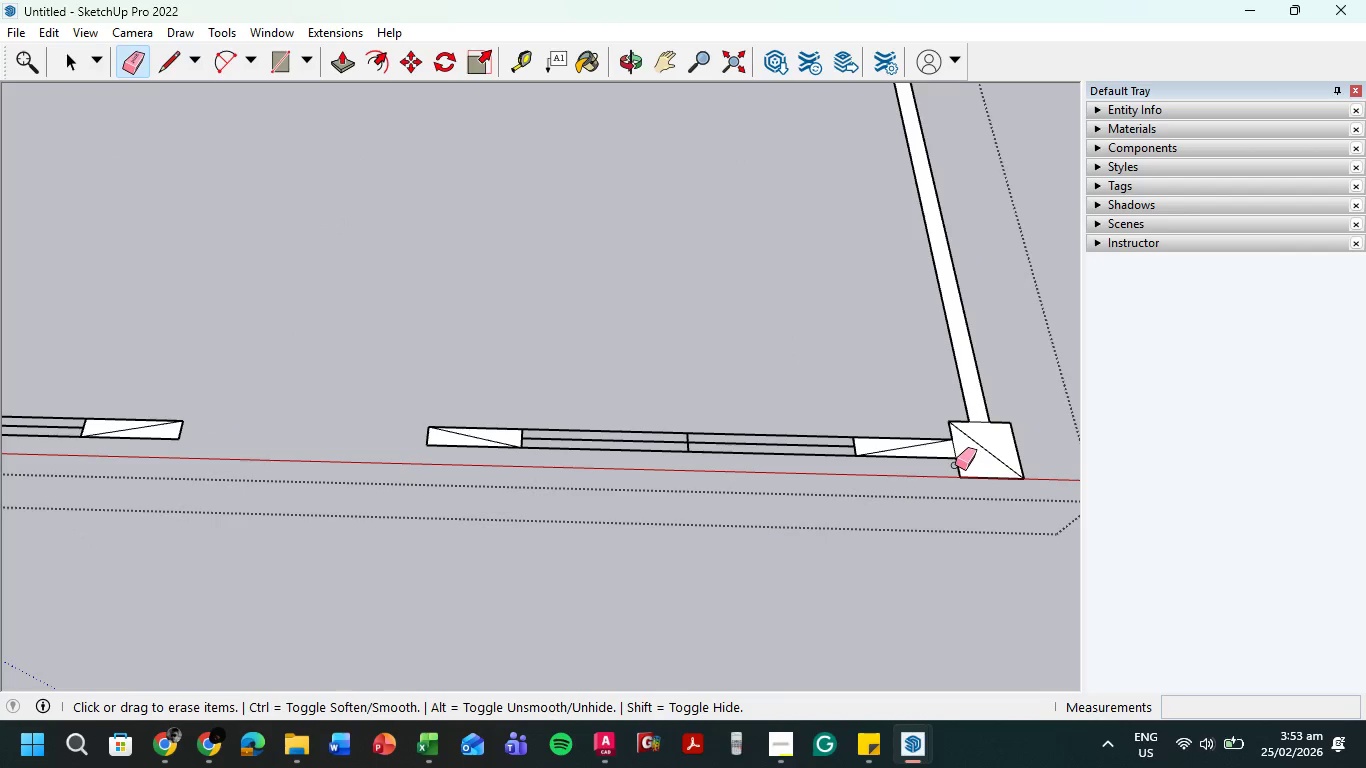 
double_click([984, 449])
 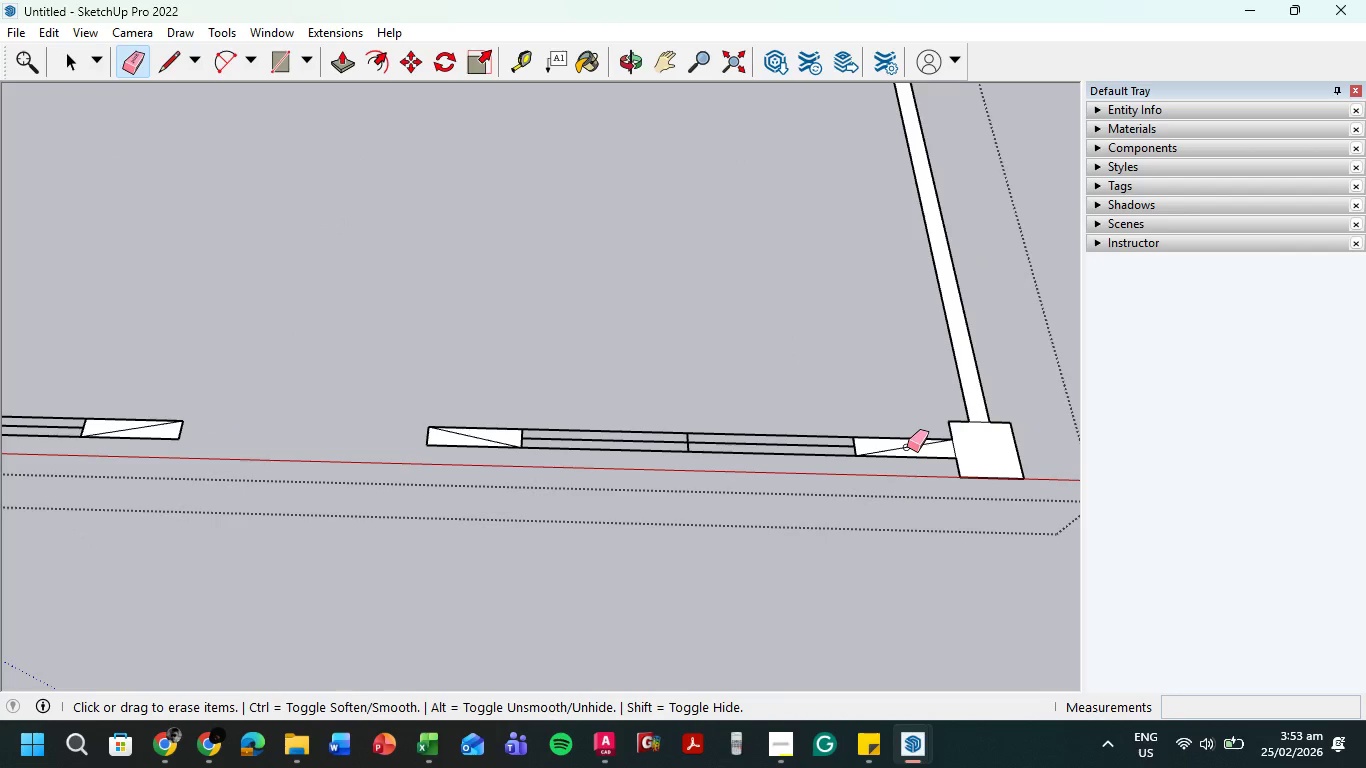 
left_click([907, 447])
 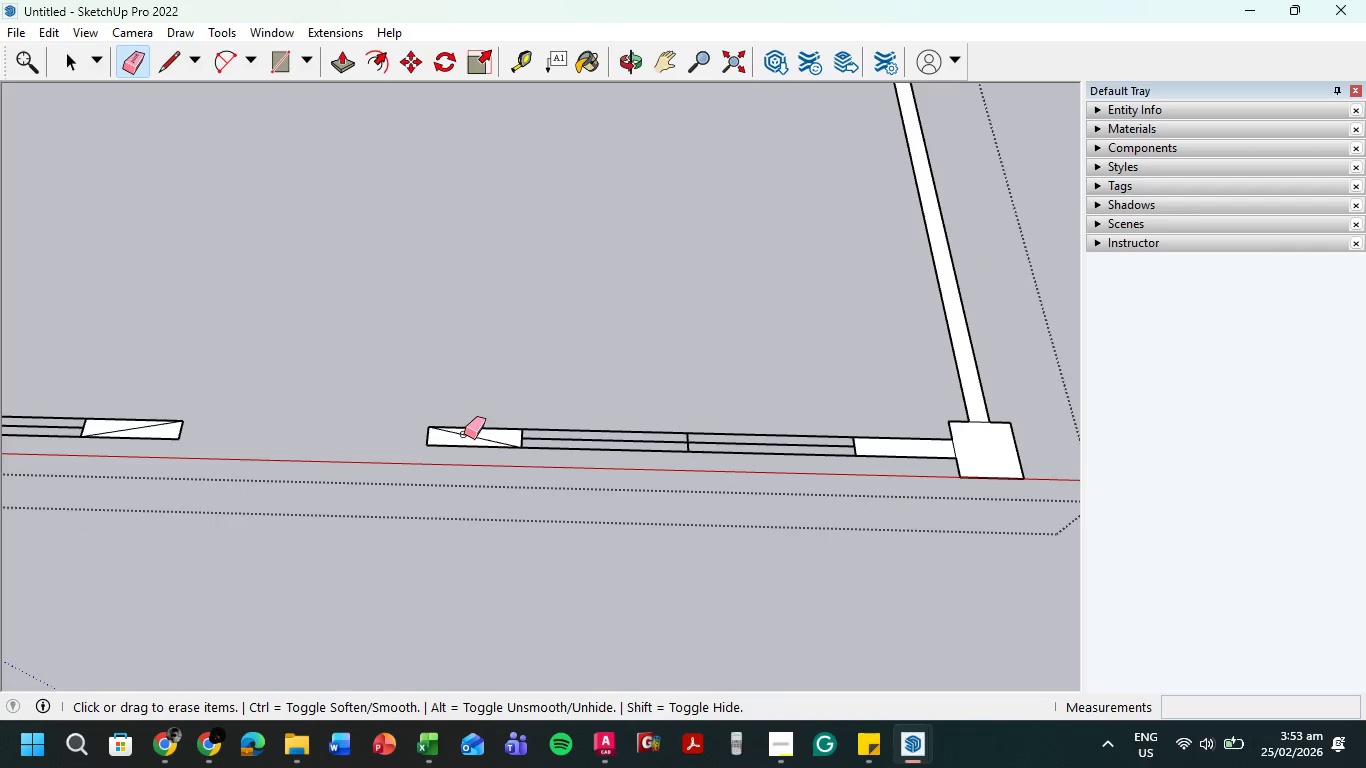 
left_click([465, 433])
 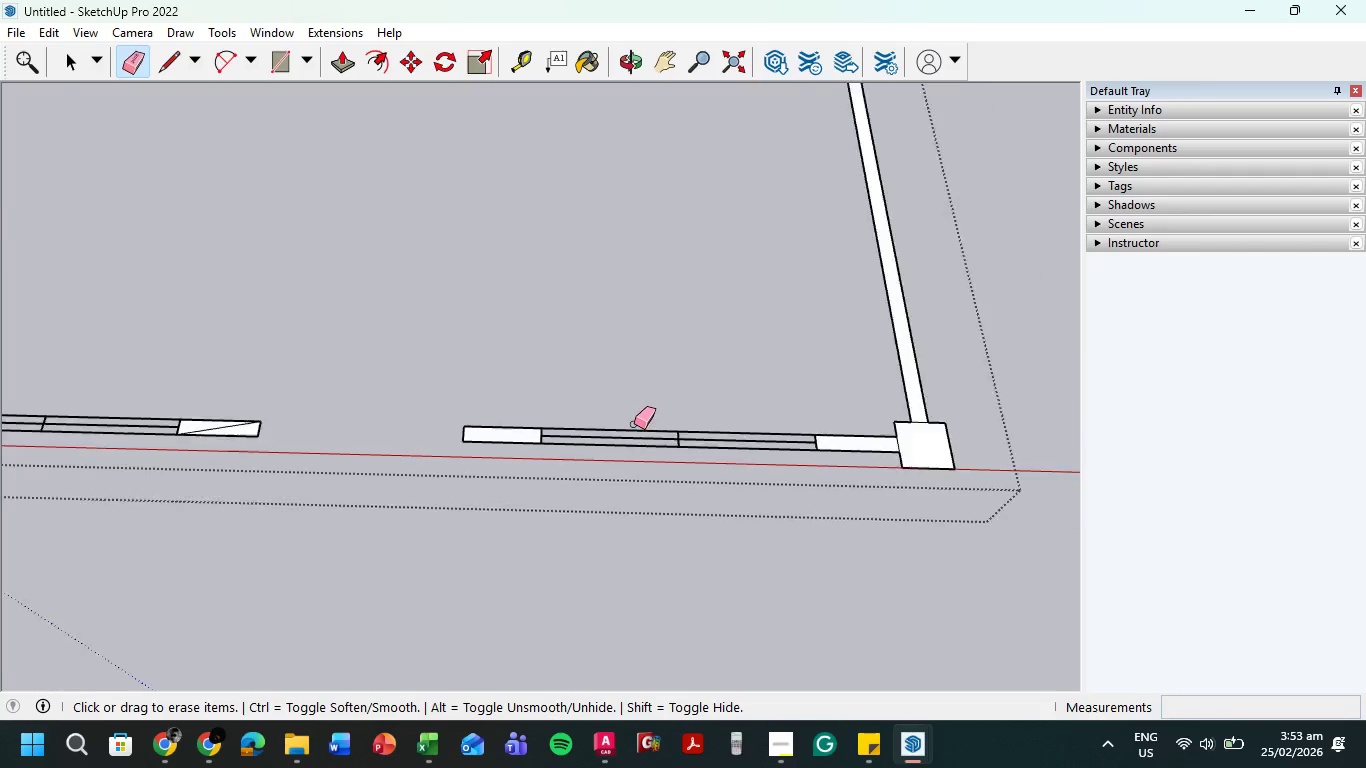 
scroll: coordinate [278, 422], scroll_direction: none, amount: 0.0
 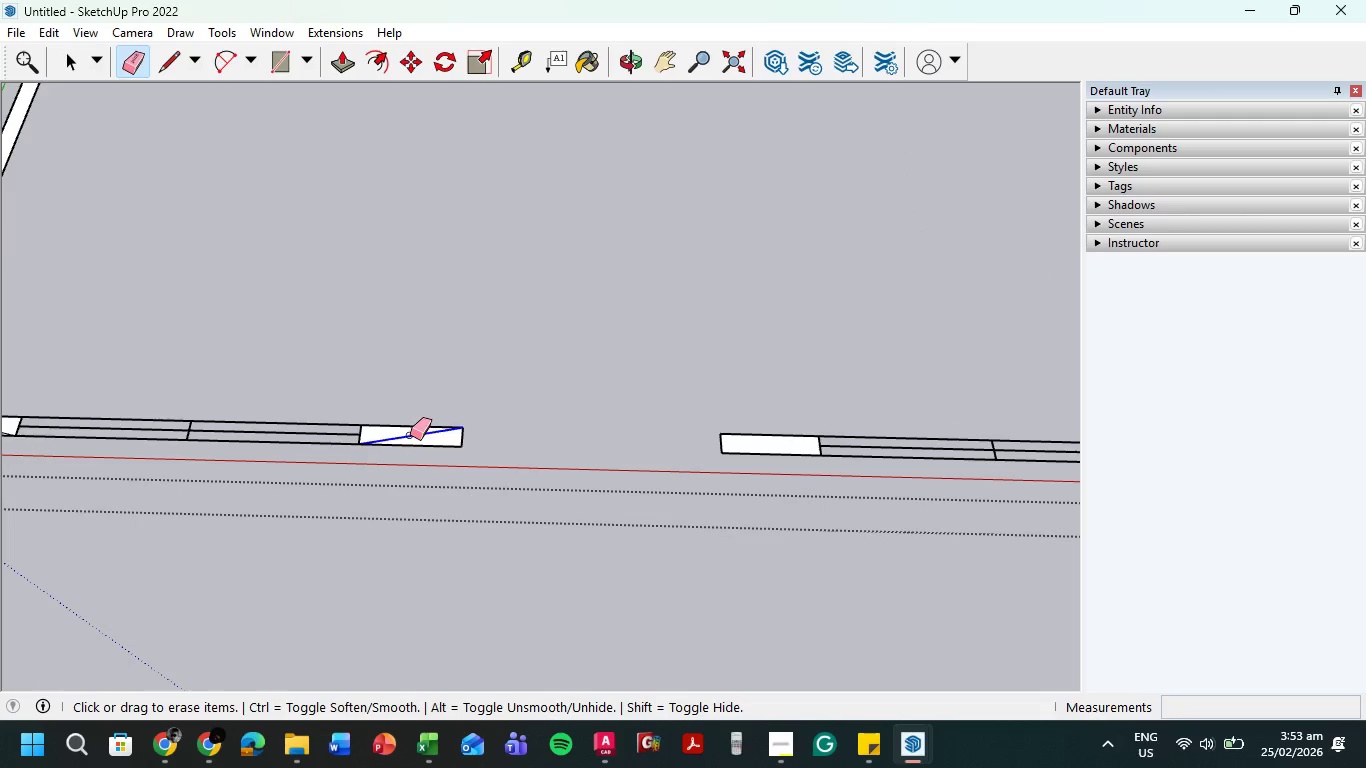 
left_click([410, 435])
 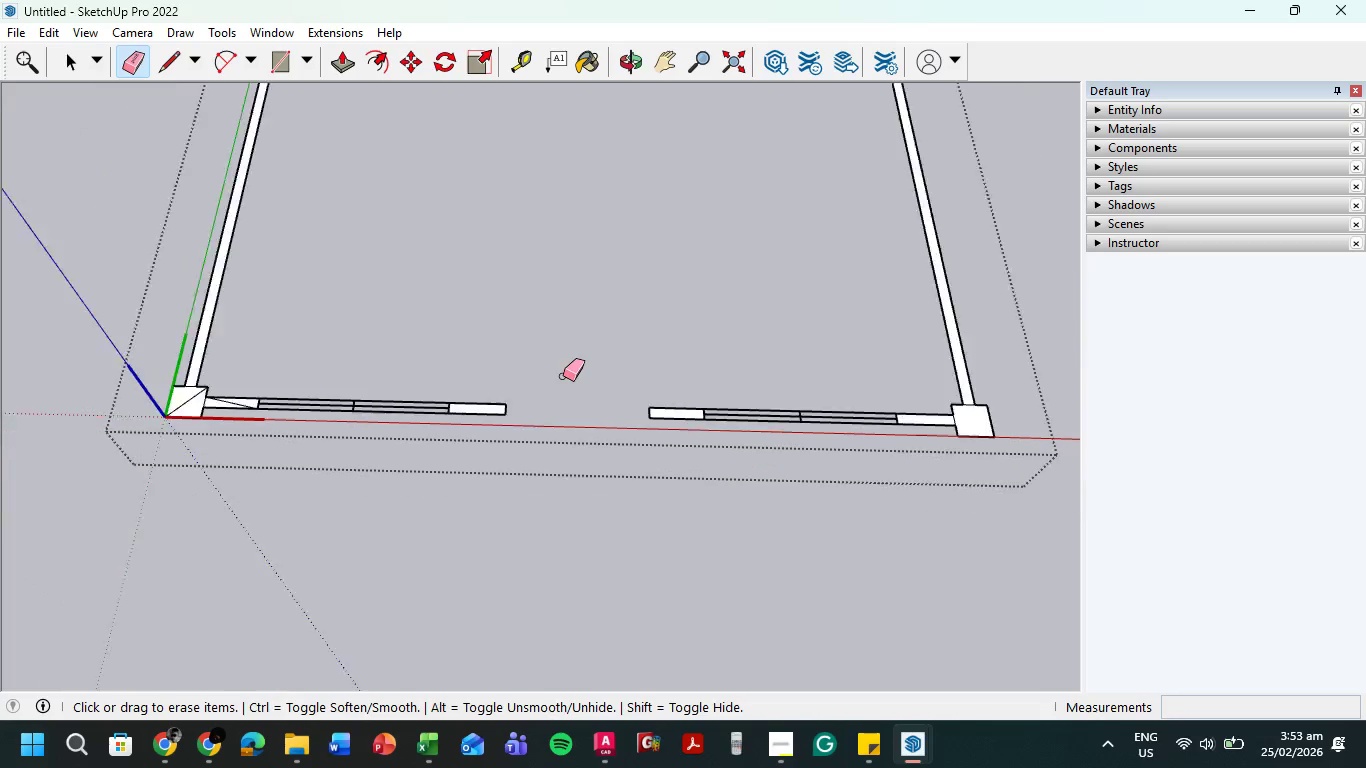 
scroll: coordinate [236, 455], scroll_direction: none, amount: 0.0
 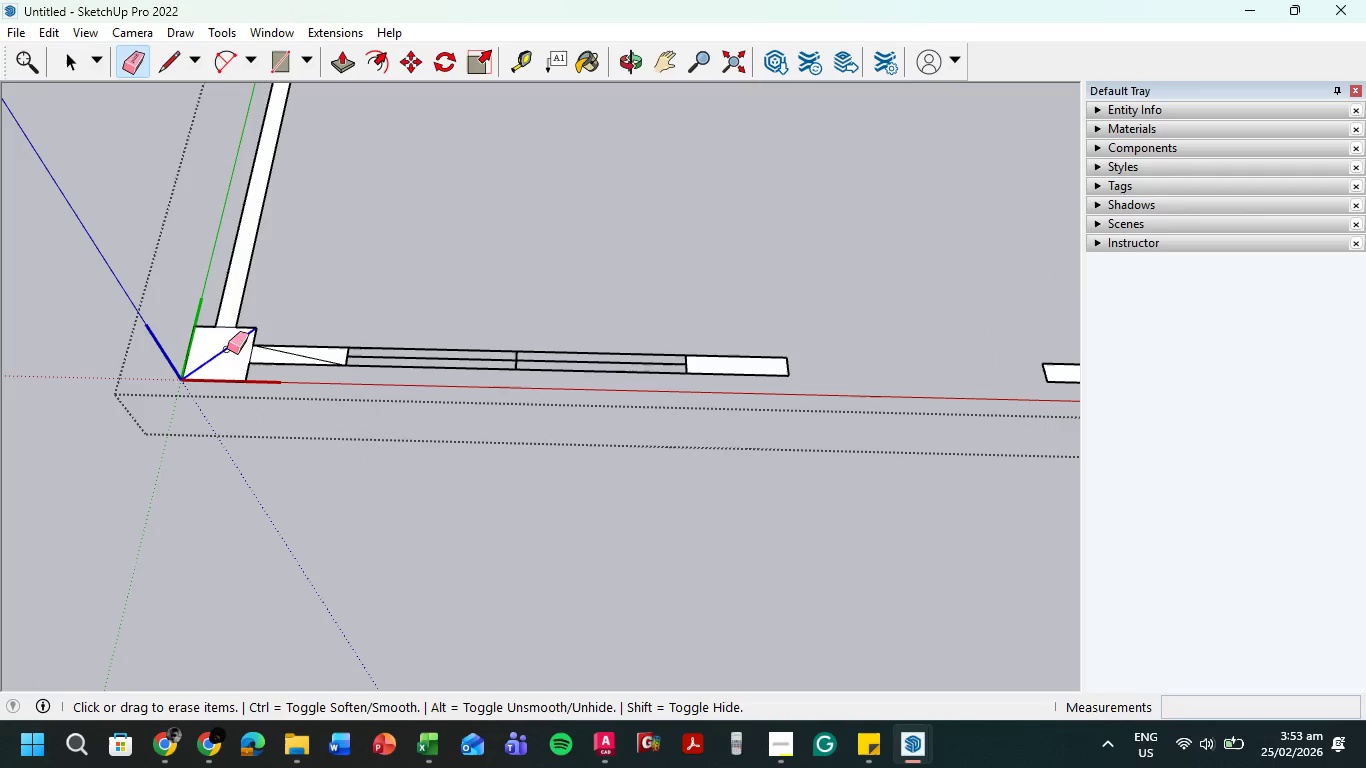 
left_click([227, 349])
 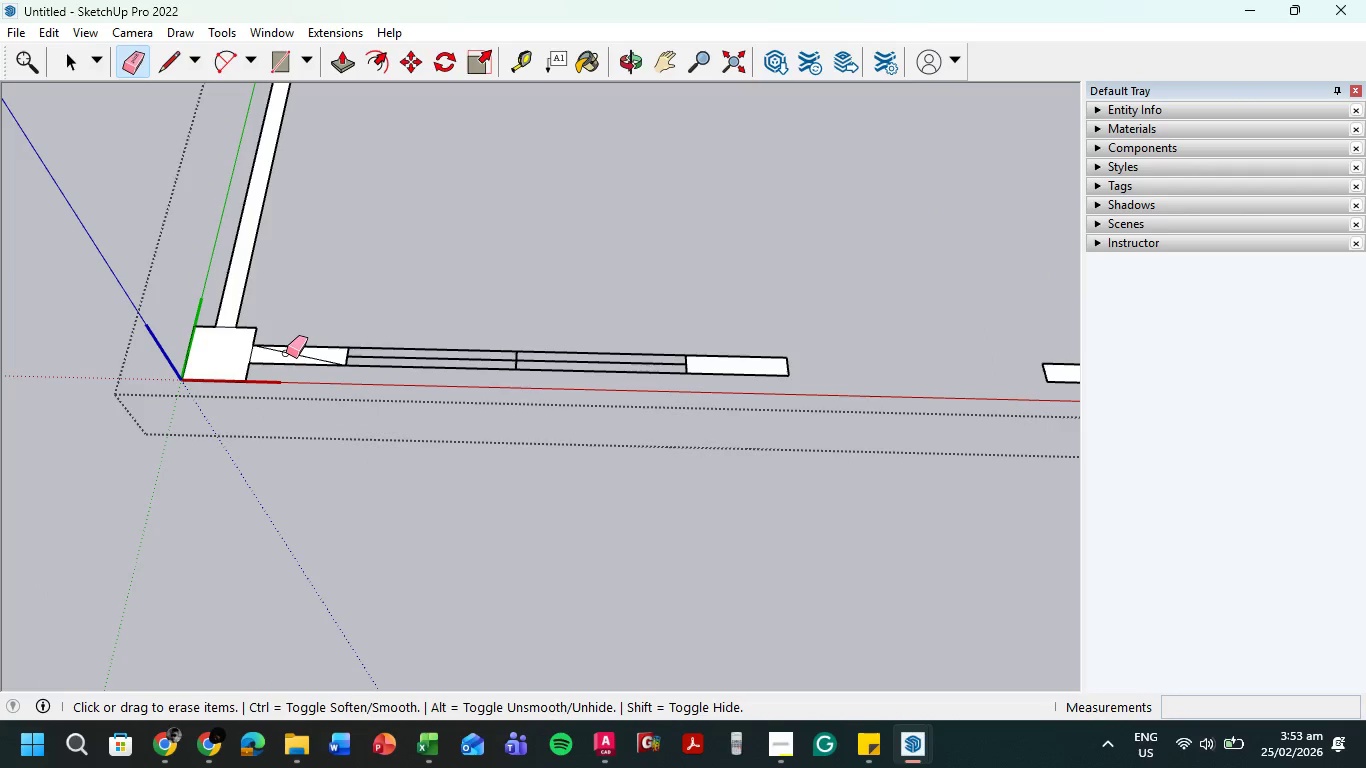 
left_click([286, 353])
 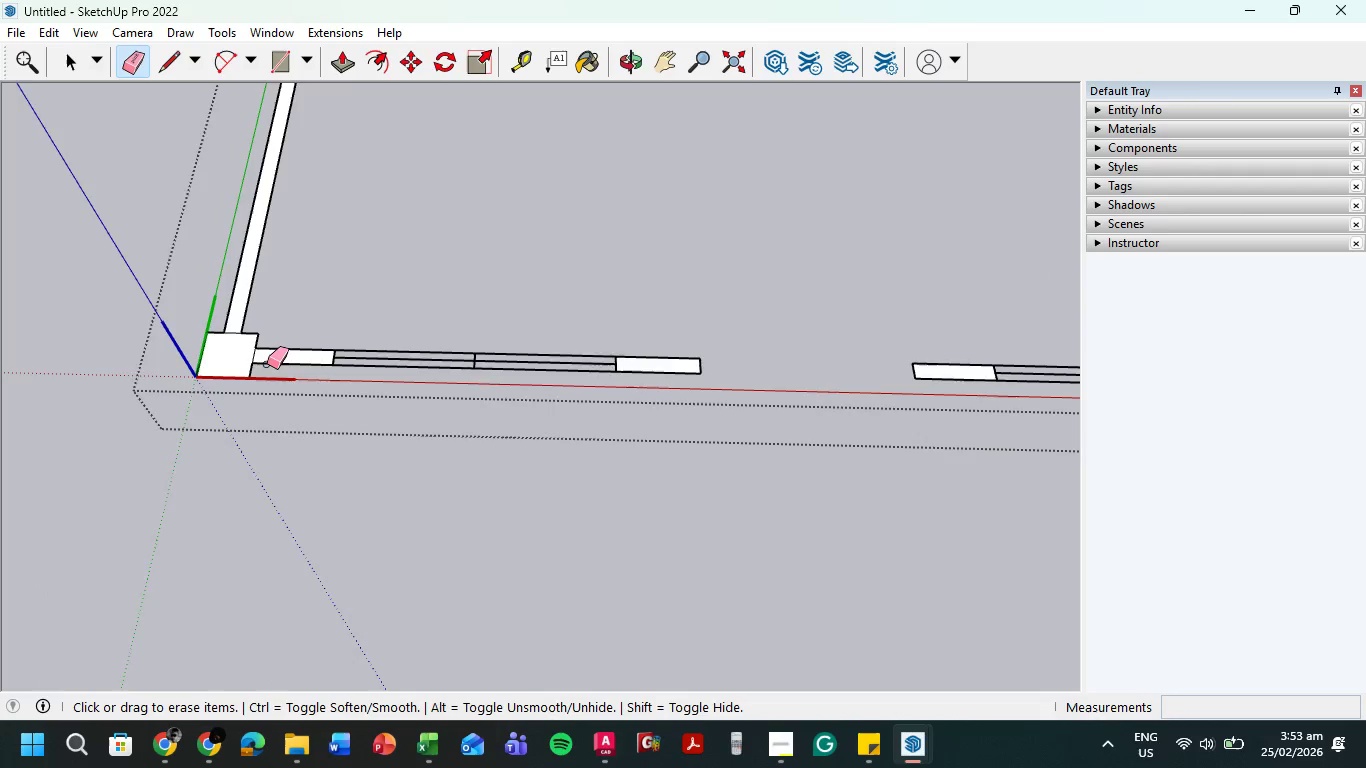 
scroll: coordinate [258, 348], scroll_direction: down, amount: 14.0
 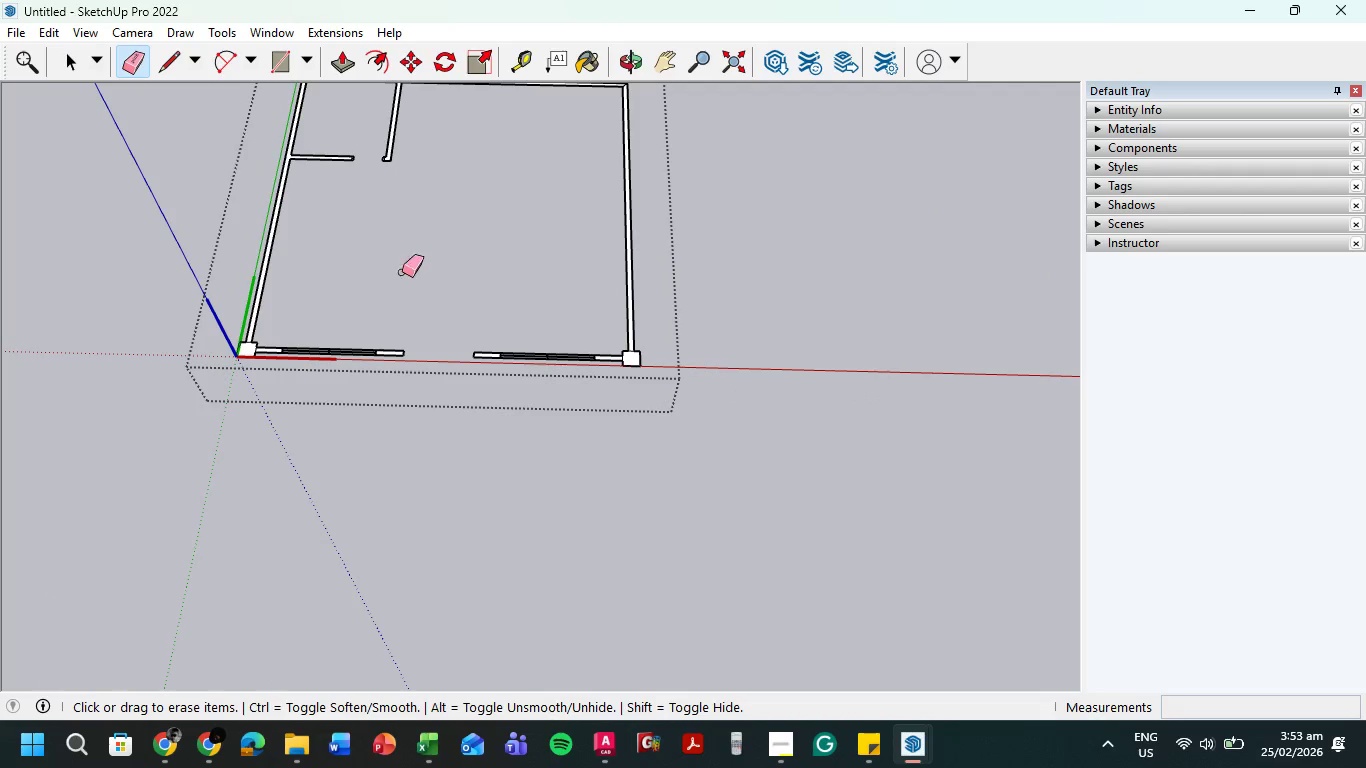 
hold_key(key=ControlLeft, duration=1.14)
 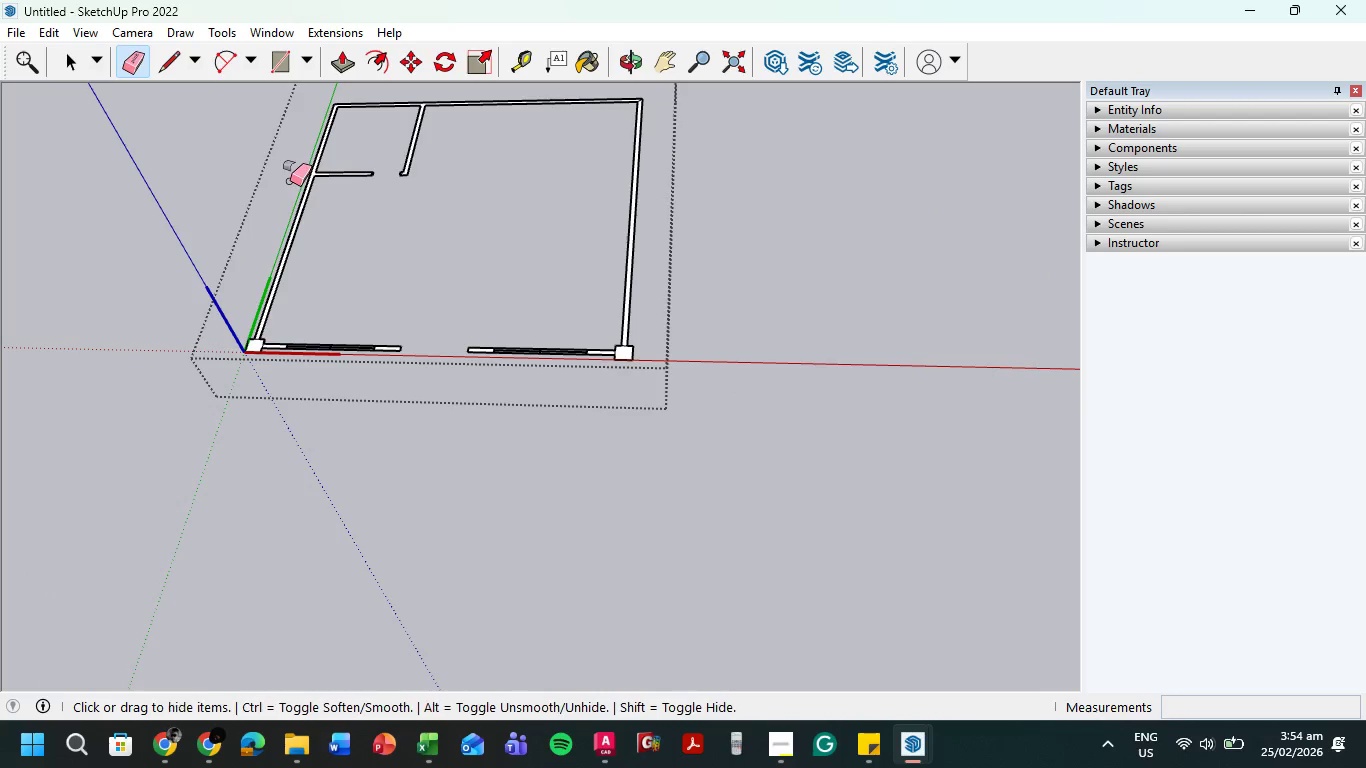 
hold_key(key=ShiftLeft, duration=0.48)
 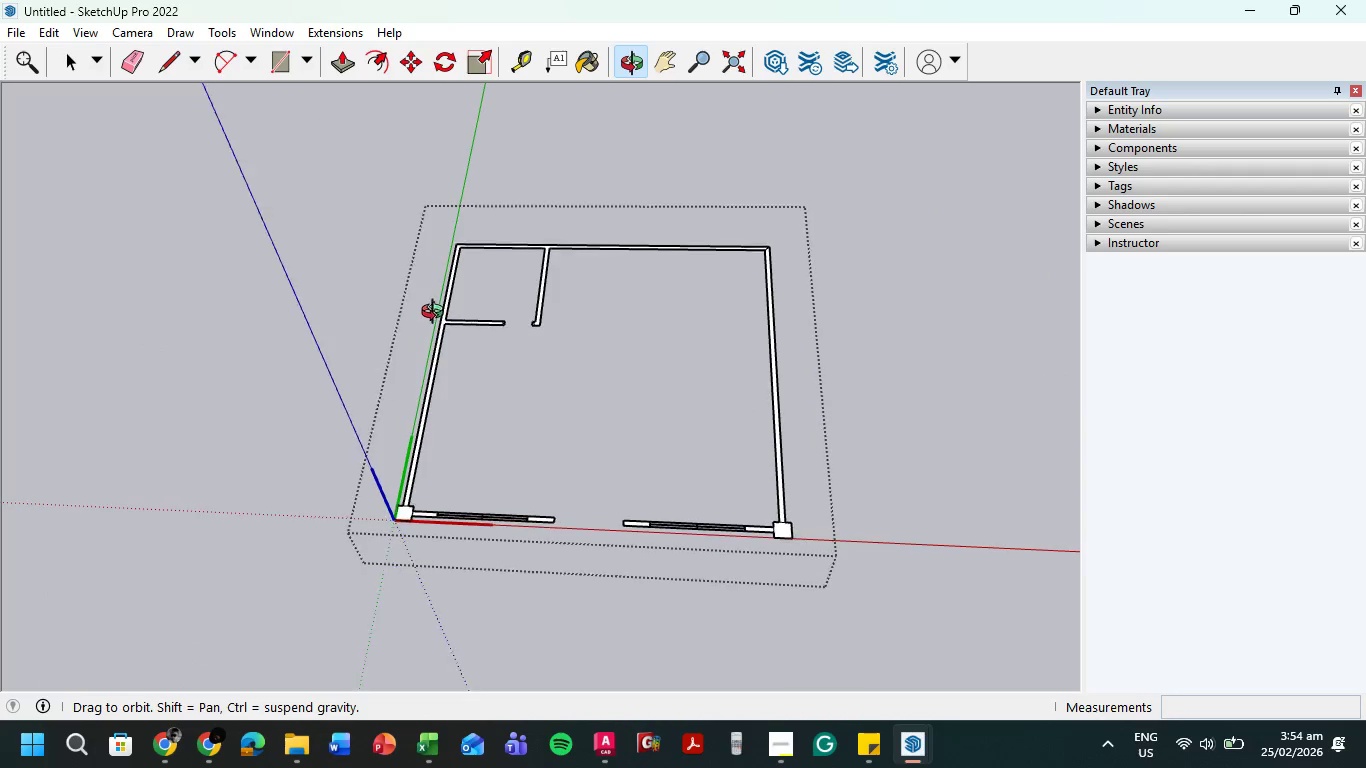 
hold_key(key=ControlLeft, duration=1.27)
scroll: coordinate [490, 313], scroll_direction: up, amount: 1.0
 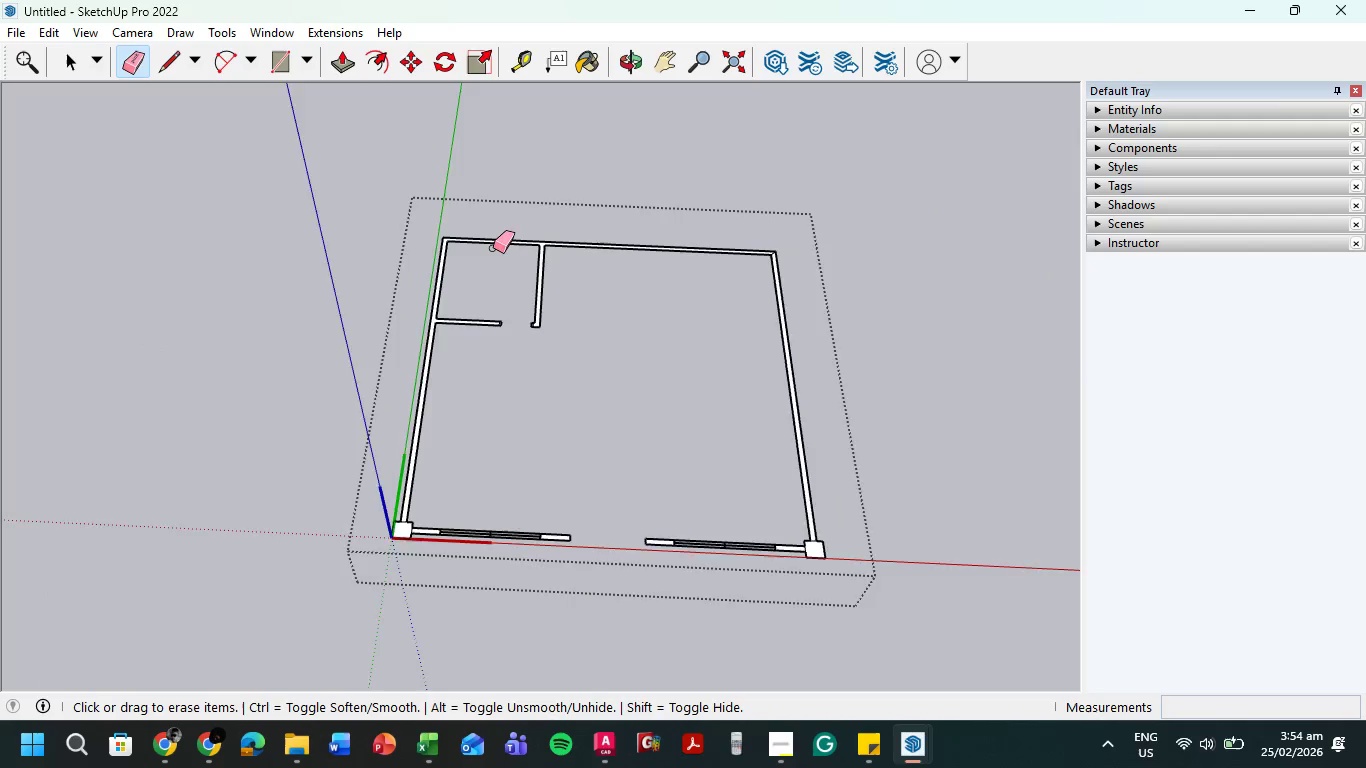 
key(L)
 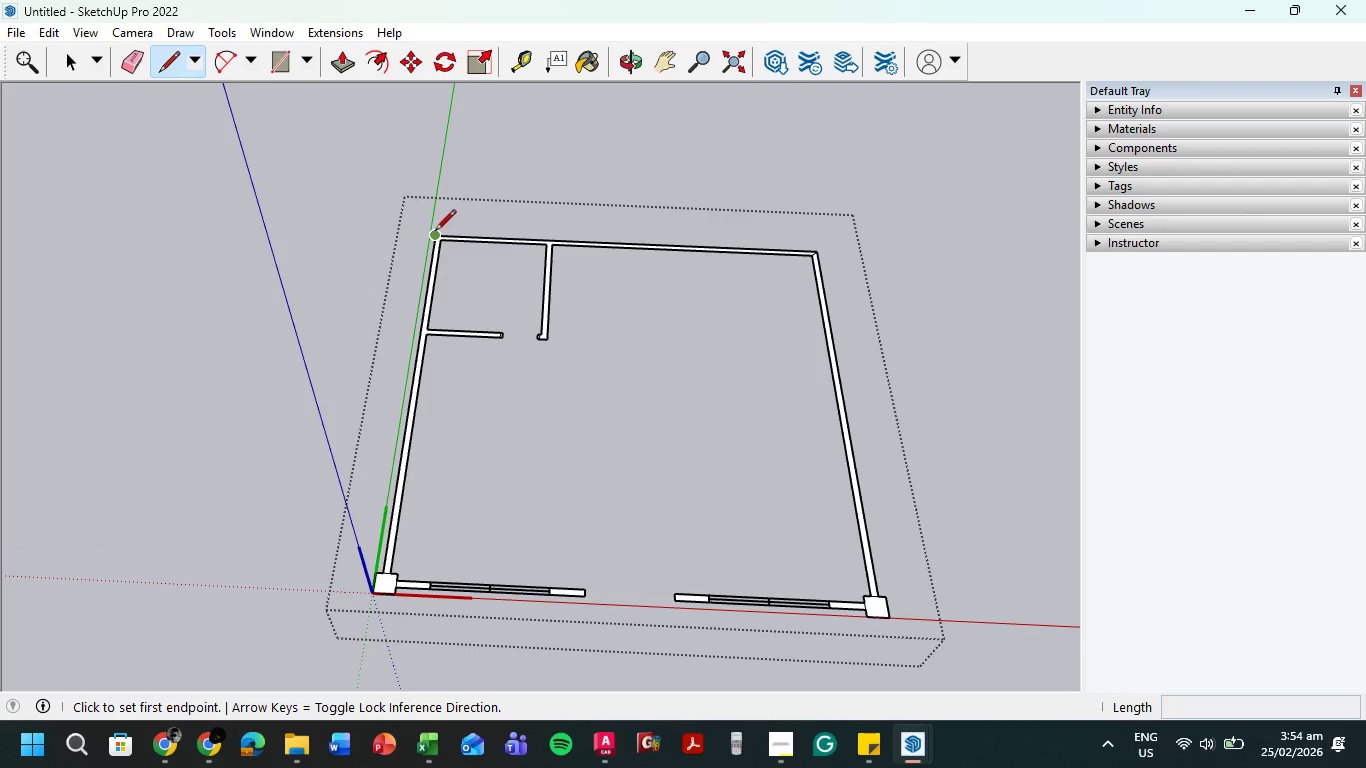 
scroll: coordinate [492, 251], scroll_direction: up, amount: 2.0
 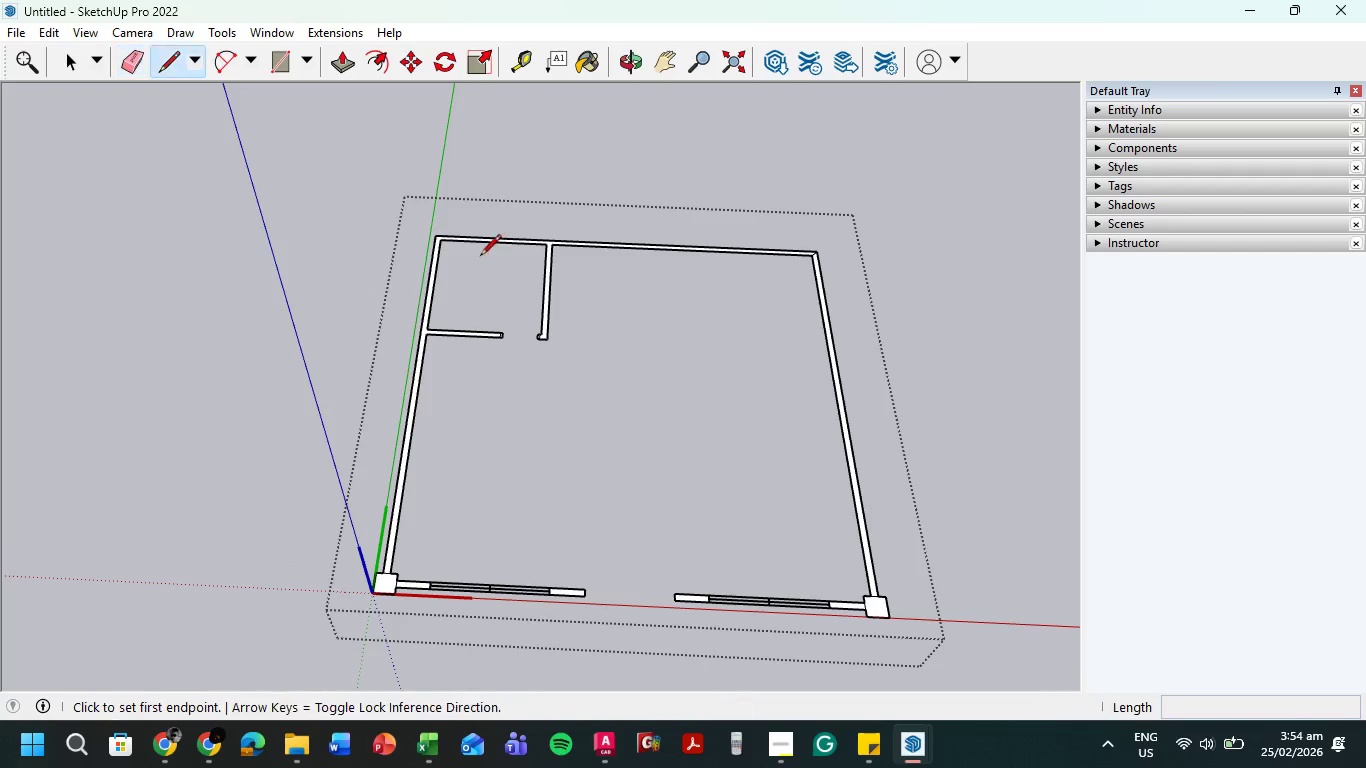 
left_click([434, 237])
 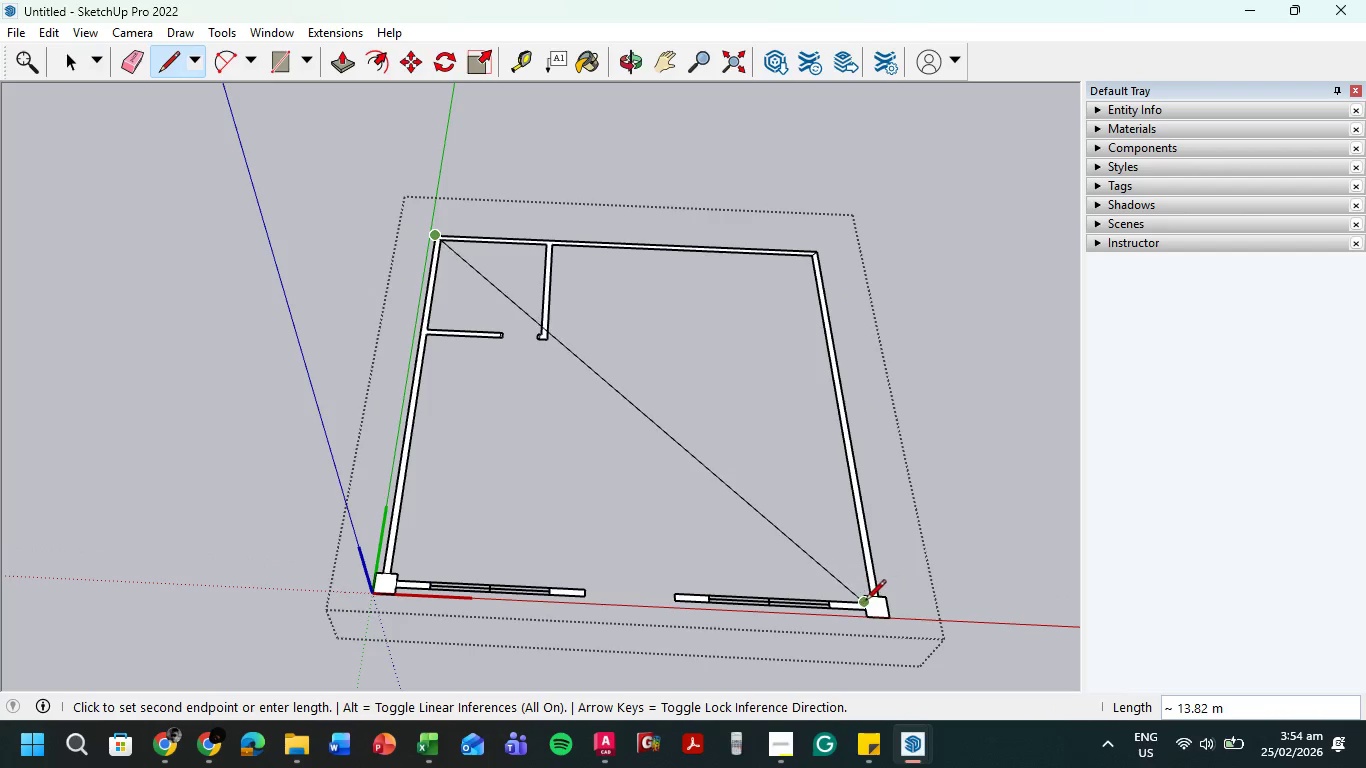 
left_click([867, 602])
 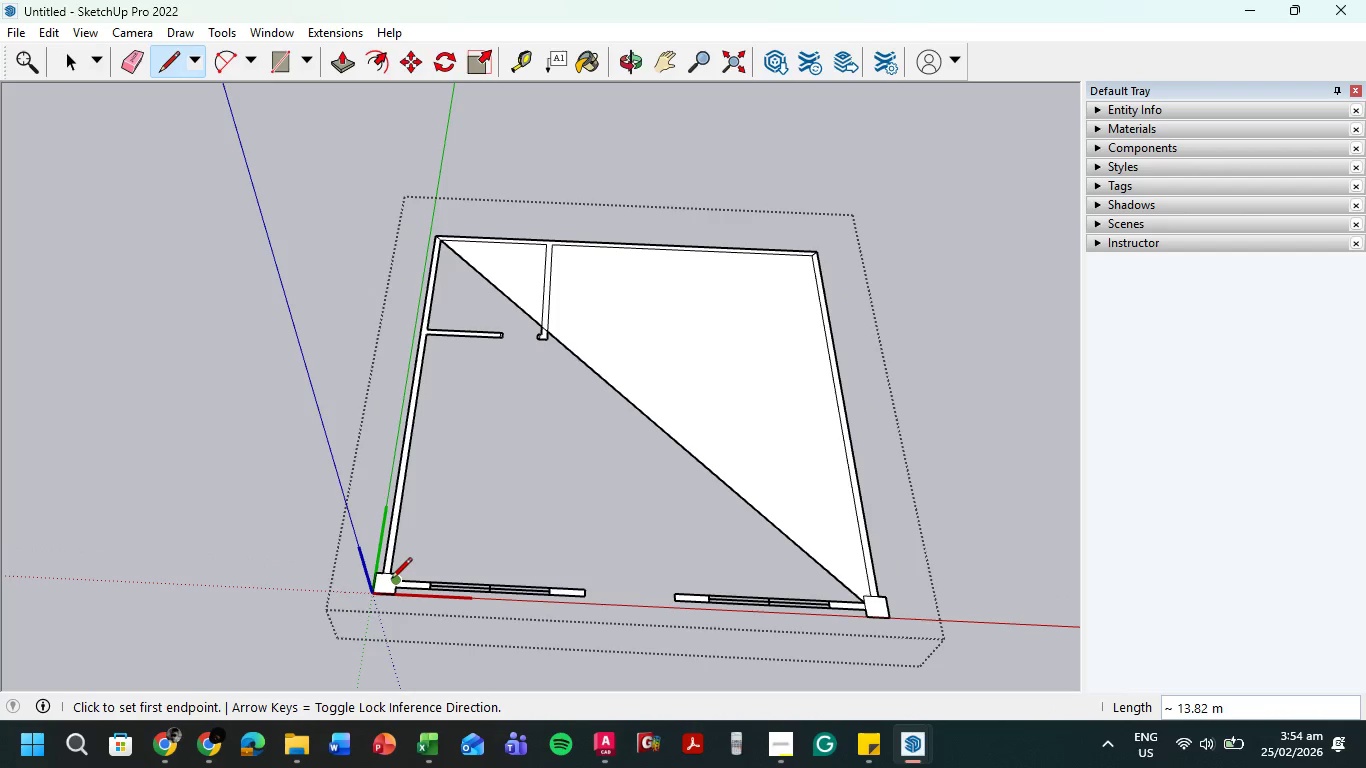 
left_click([396, 580])
 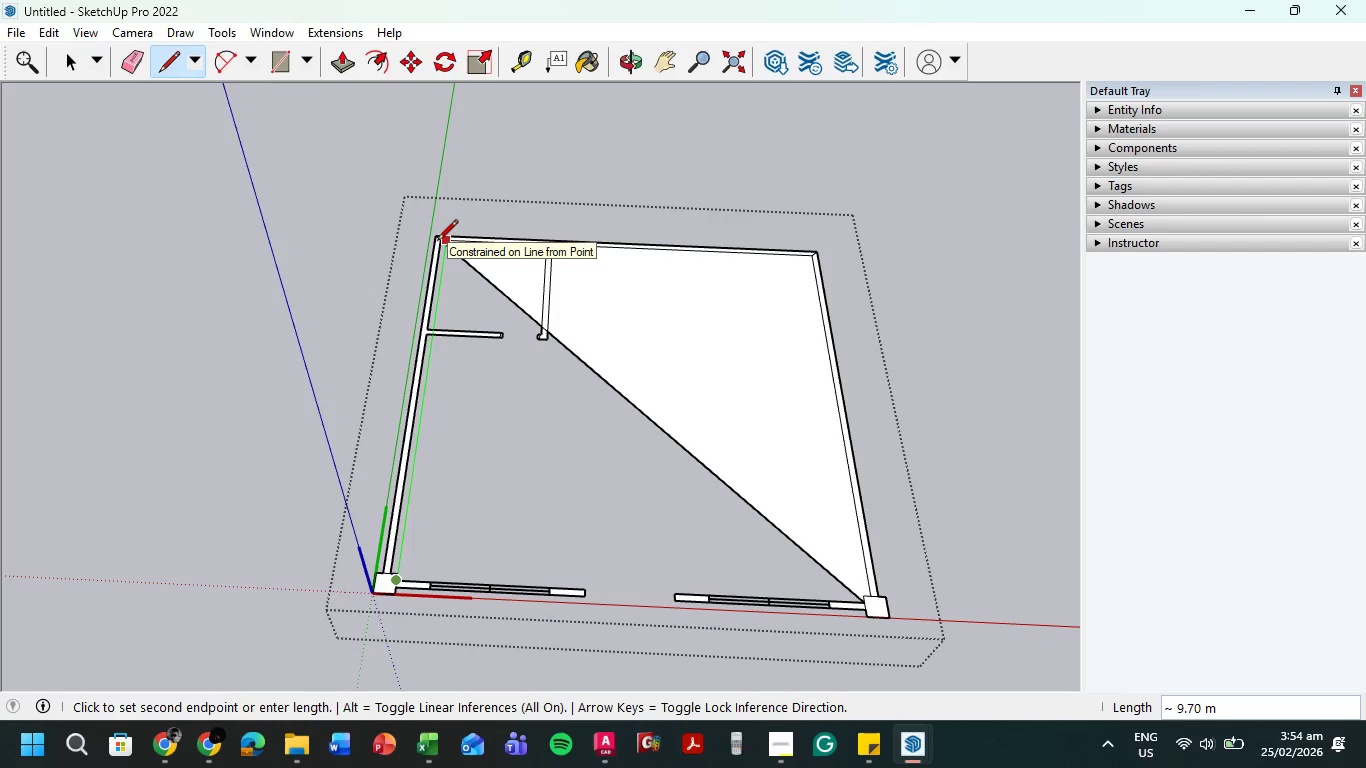 
left_click([437, 242])
 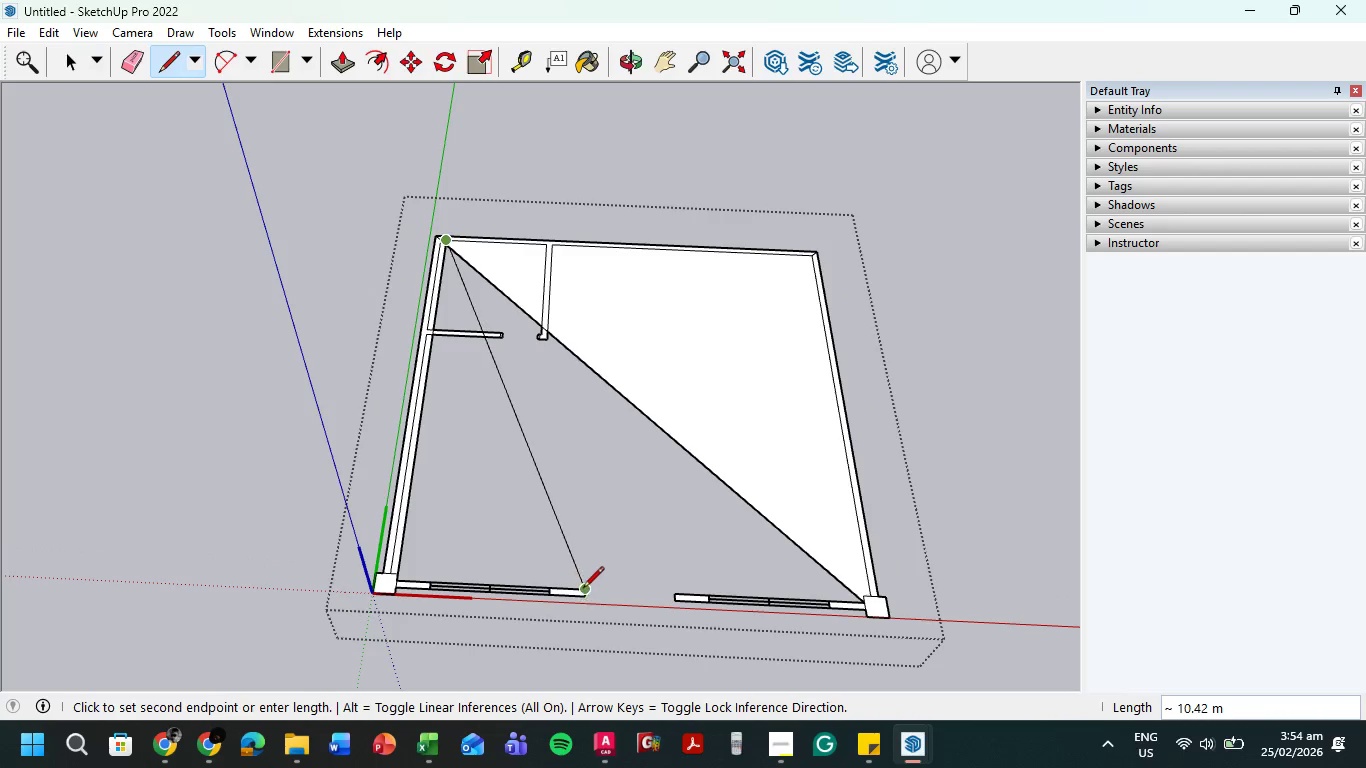 
left_click([586, 589])
 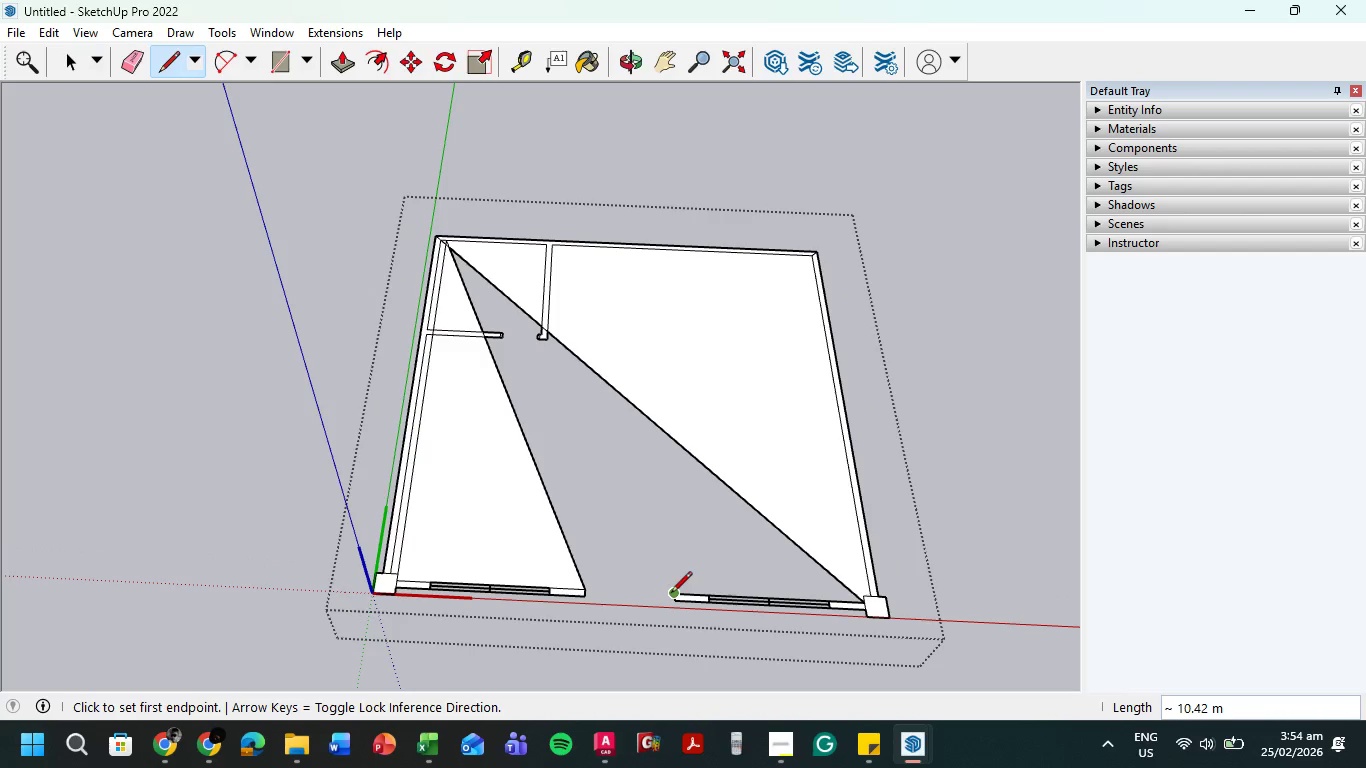 
left_click([672, 594])
 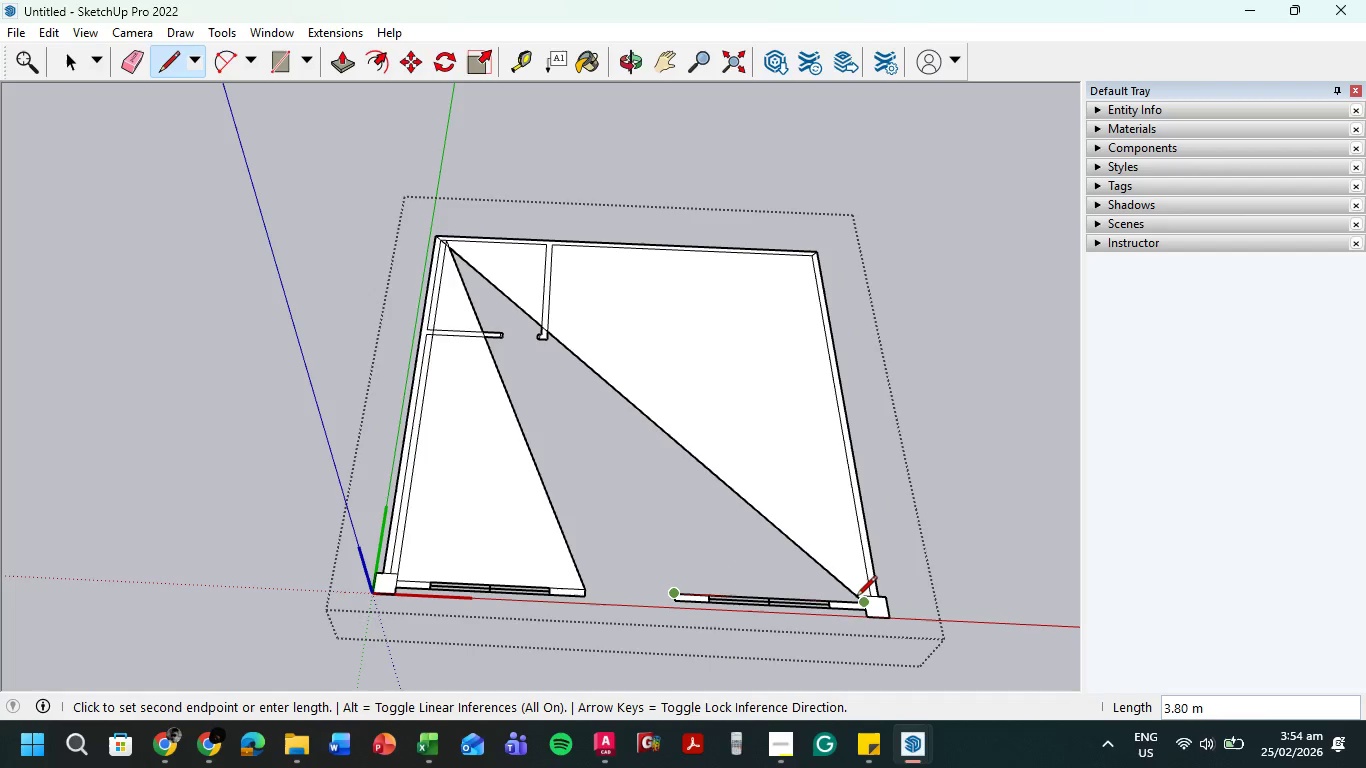 
left_click([858, 598])
 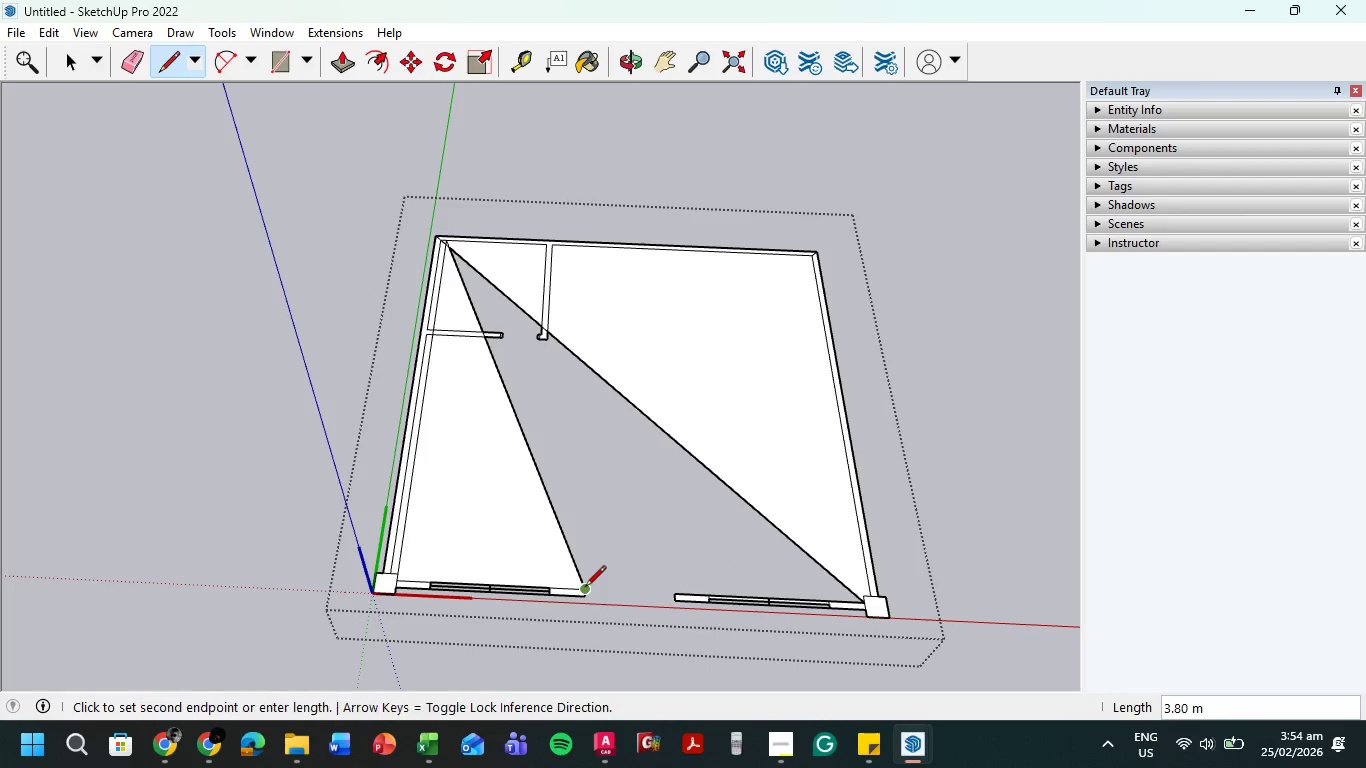 
double_click([587, 591])
 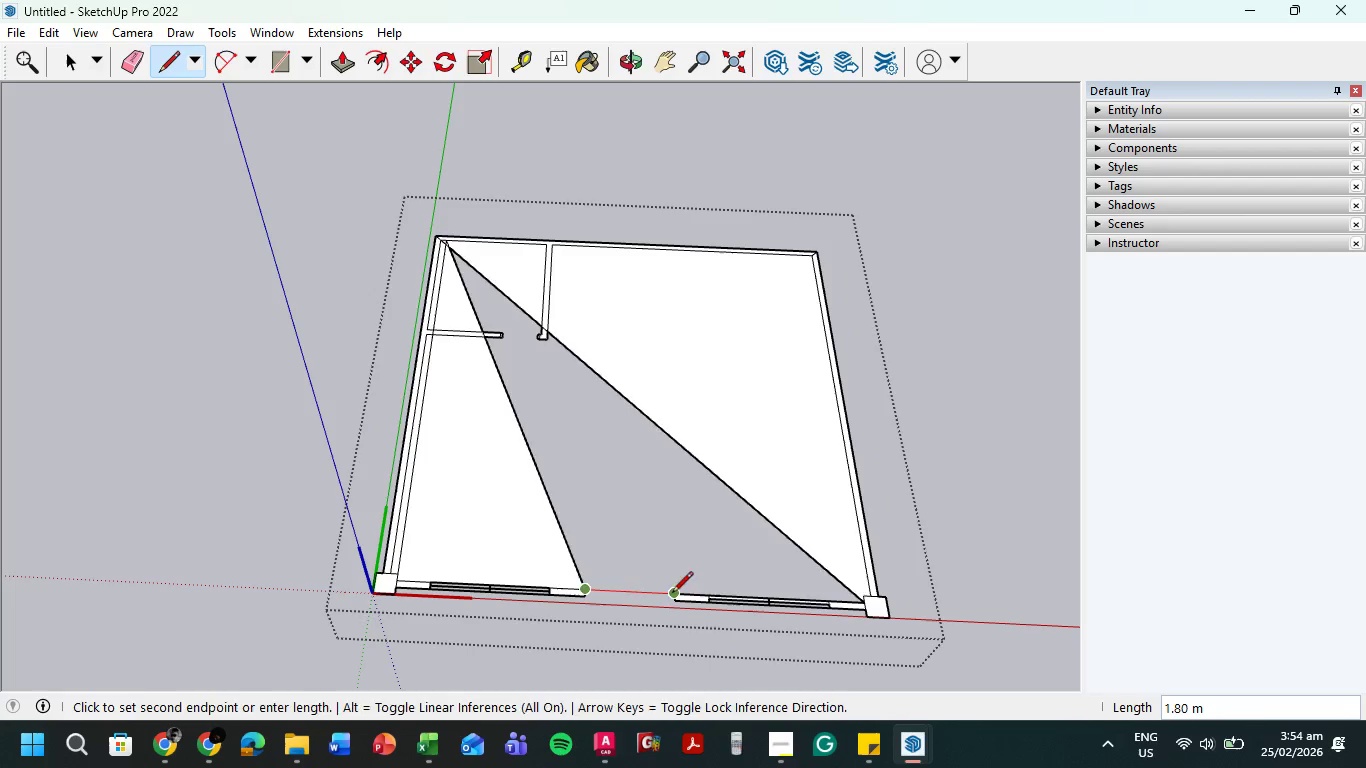 
left_click([672, 594])
 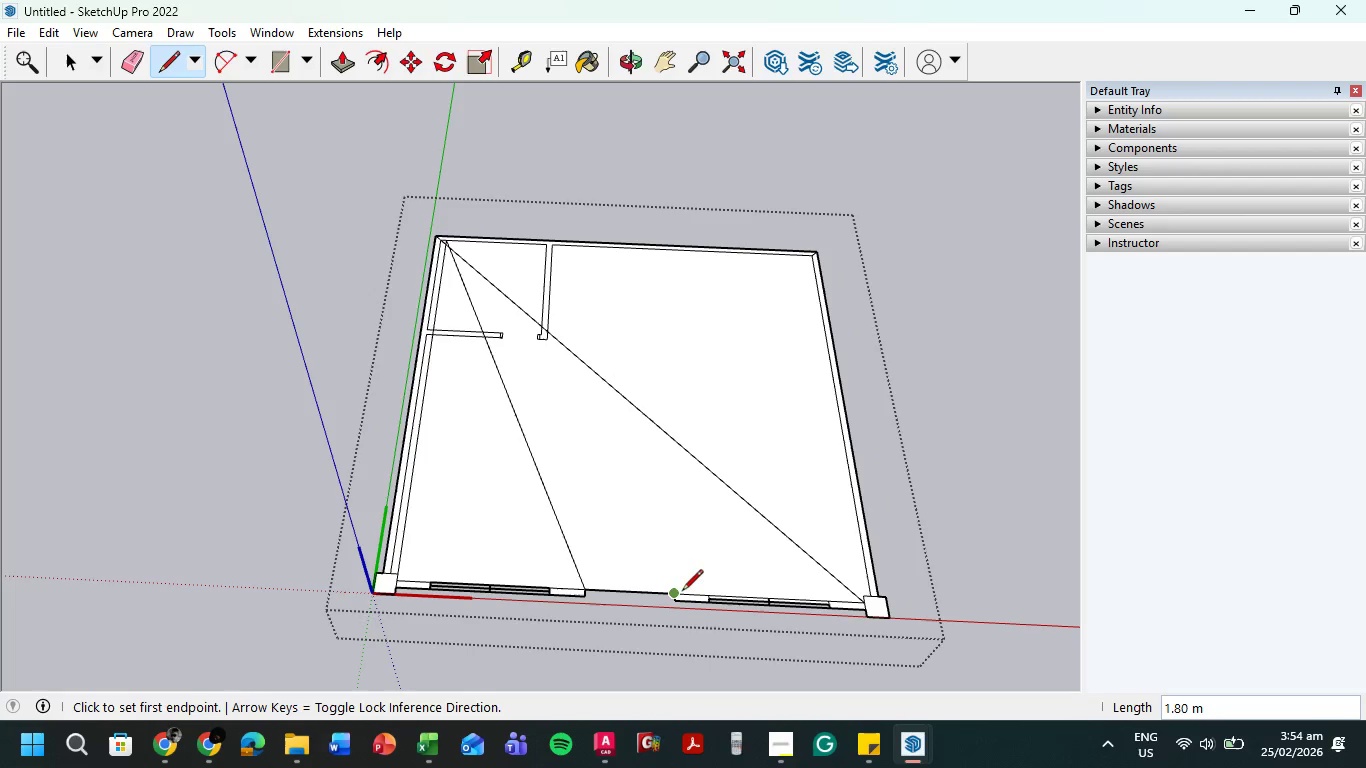 
key(Escape)
 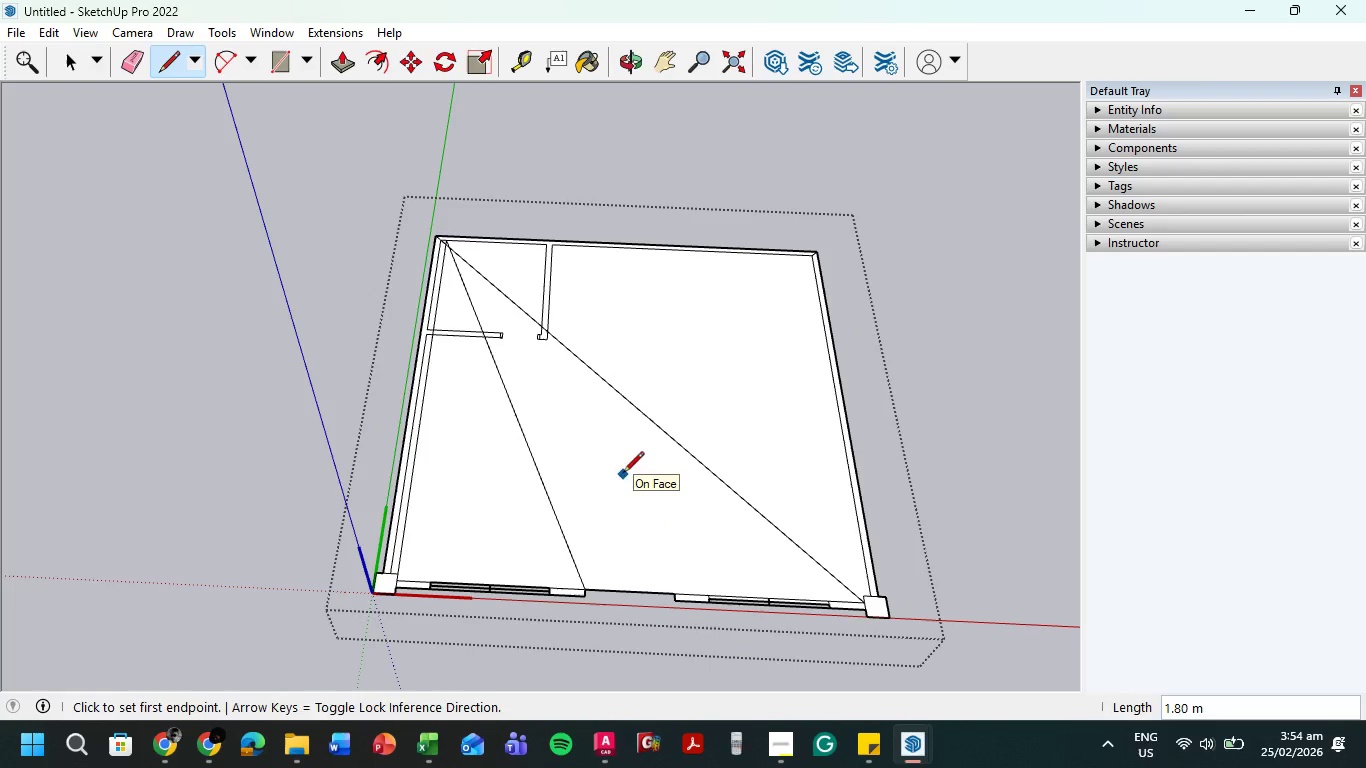 
key(E)
 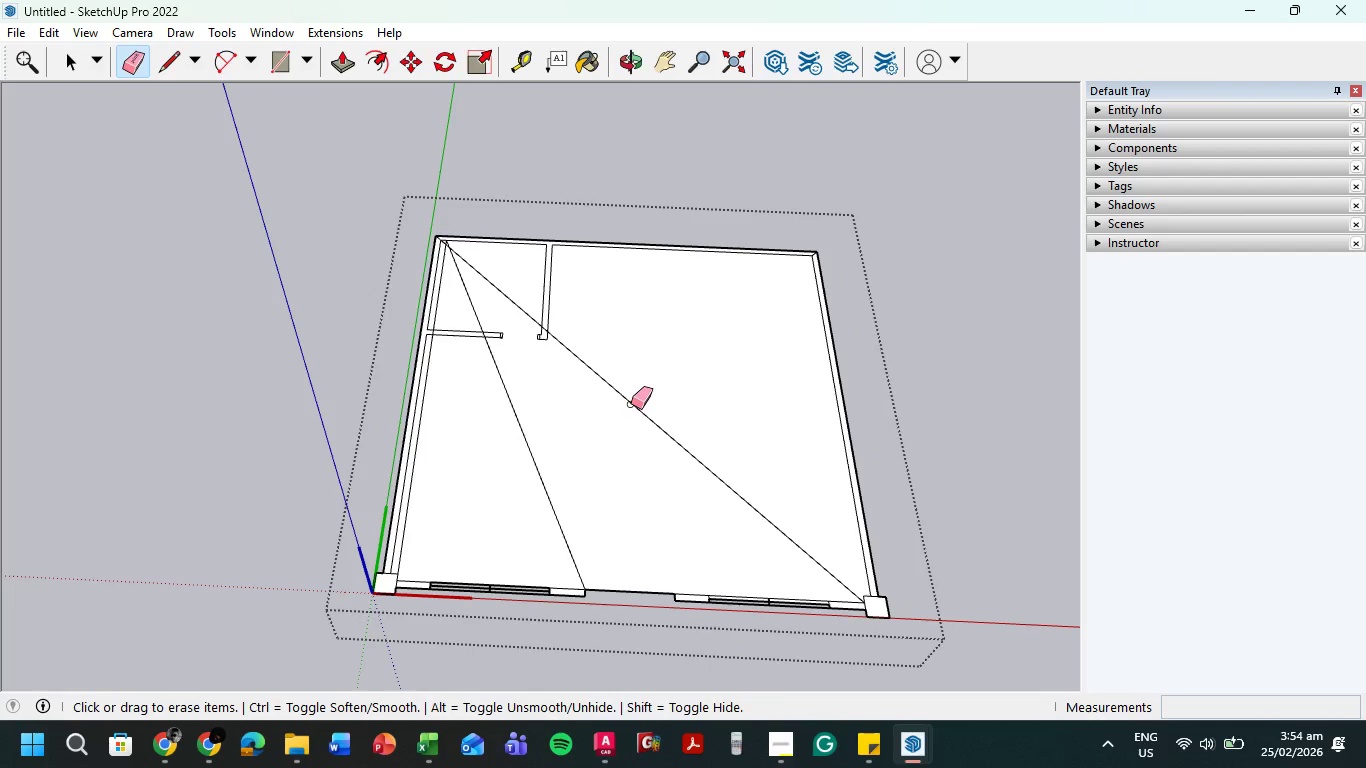 
left_click([631, 403])
 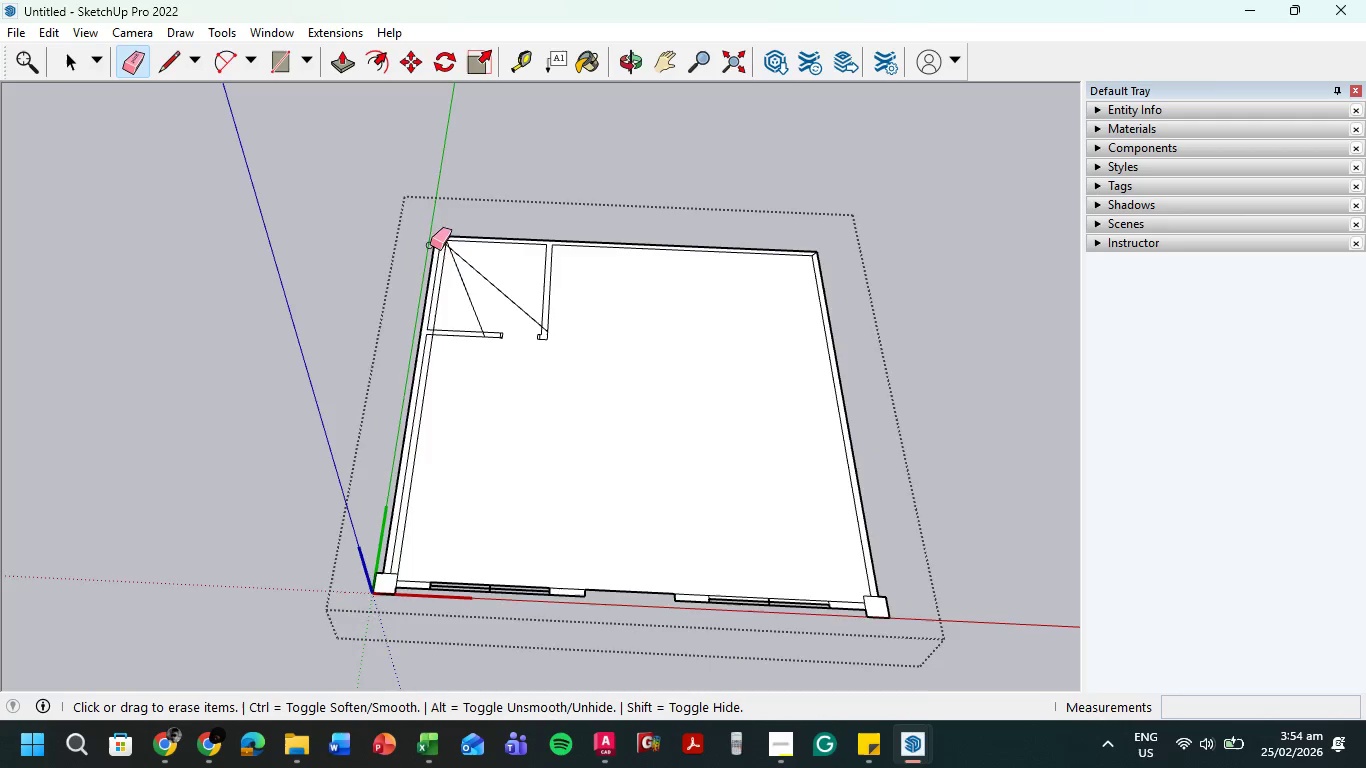 
scroll: coordinate [463, 232], scroll_direction: up, amount: 15.0
 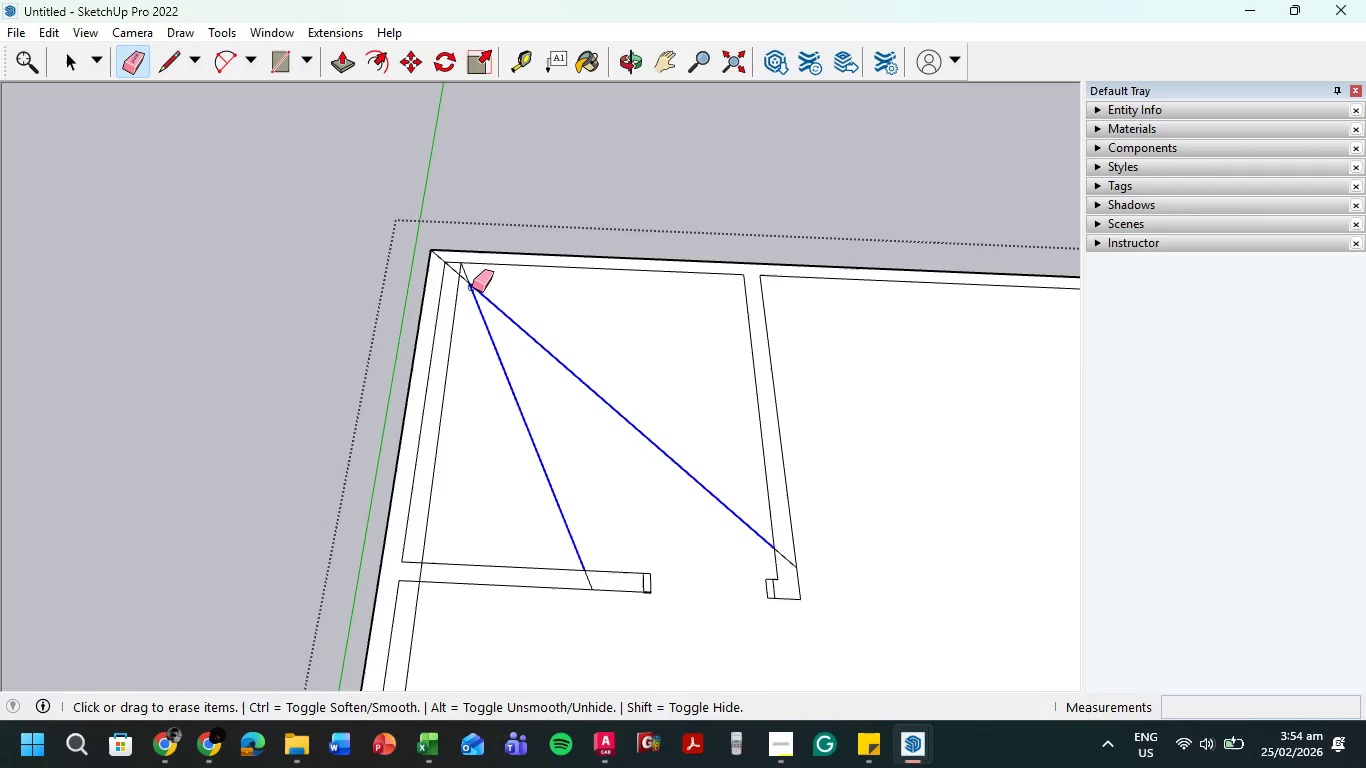 
left_click_drag(start_coordinate=[472, 287], to_coordinate=[477, 283])
 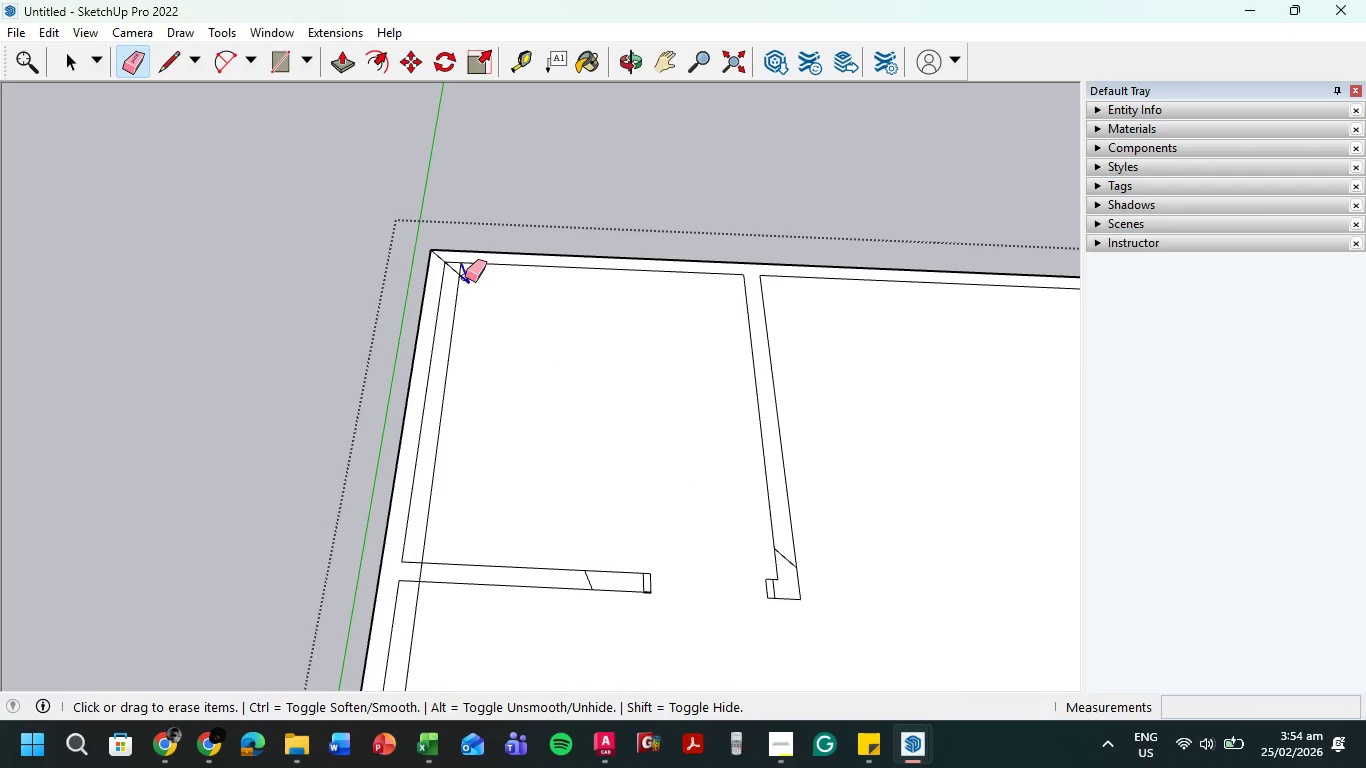 
left_click([465, 277])
 